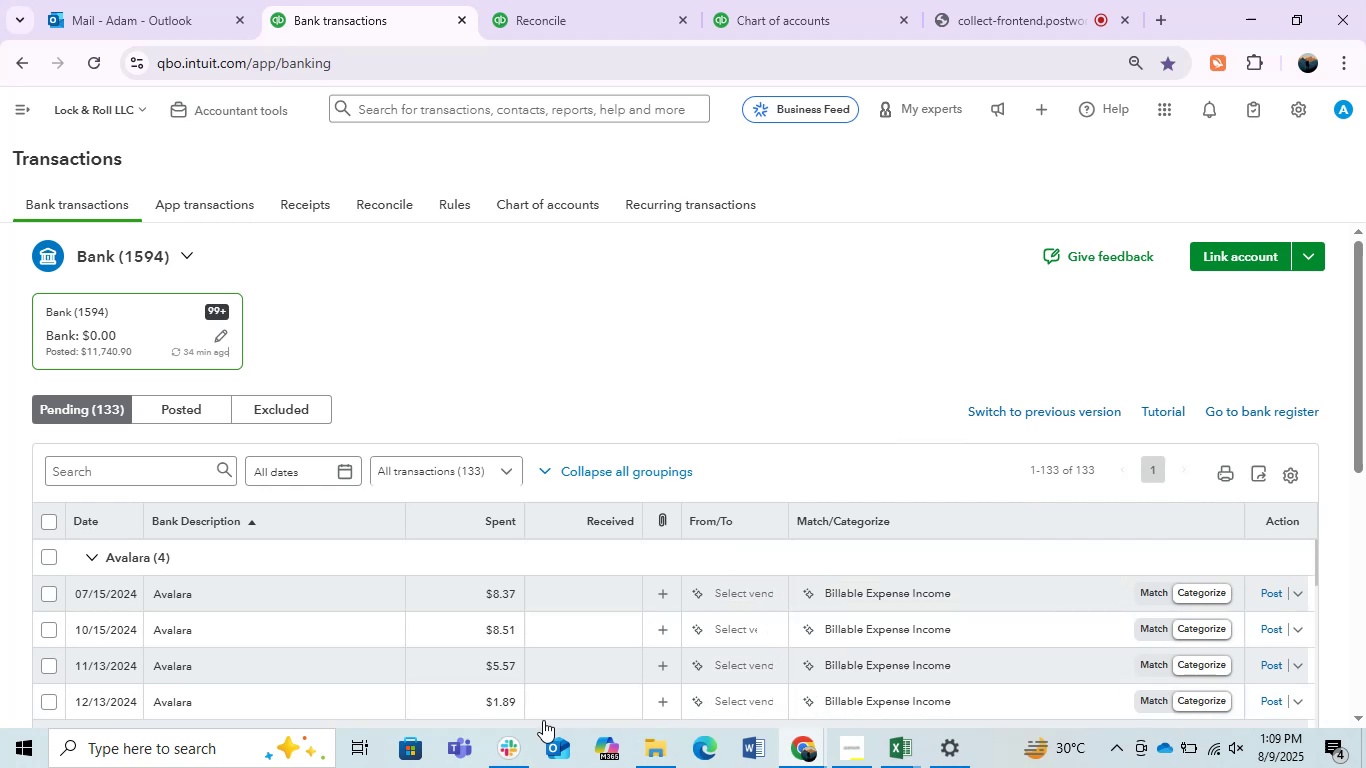 
scroll: coordinate [871, 358], scroll_direction: down, amount: 1.0
 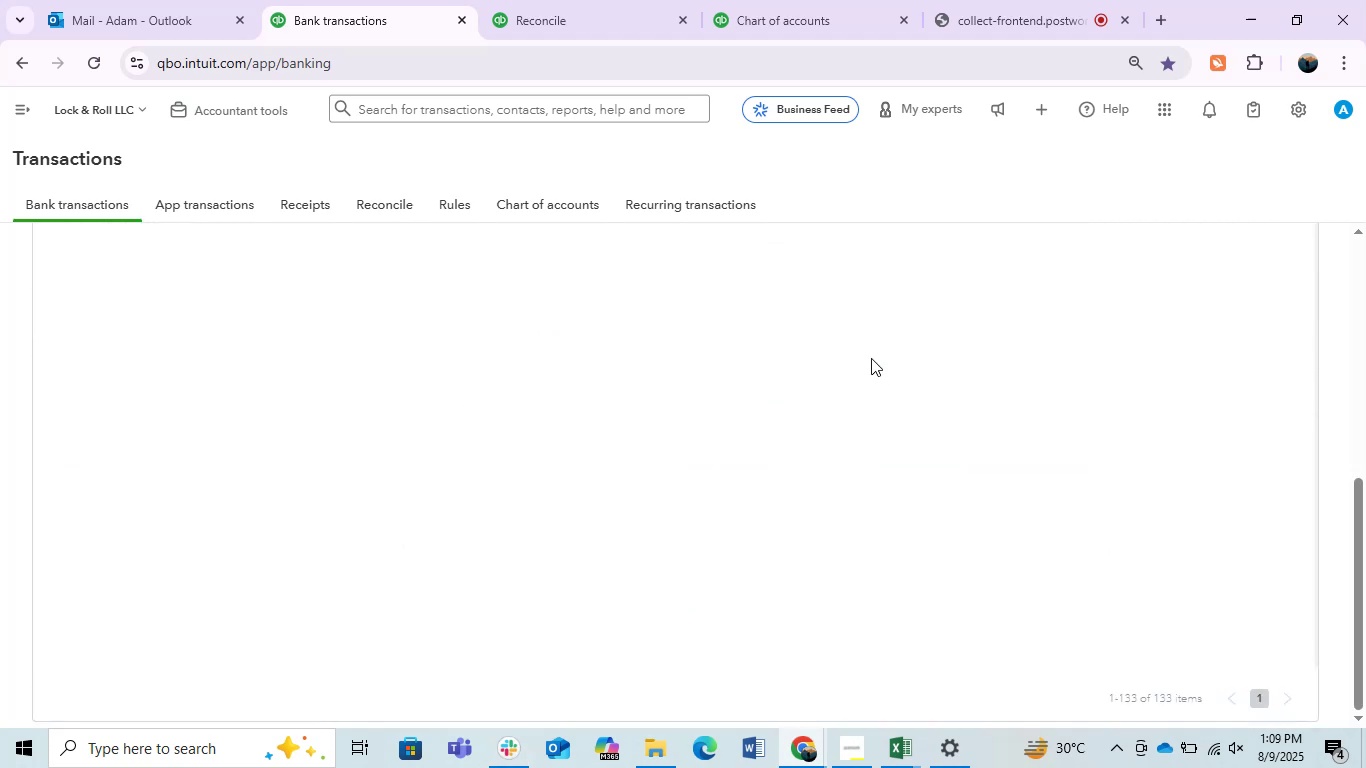 
scroll: coordinate [266, 315], scroll_direction: up, amount: 11.0
 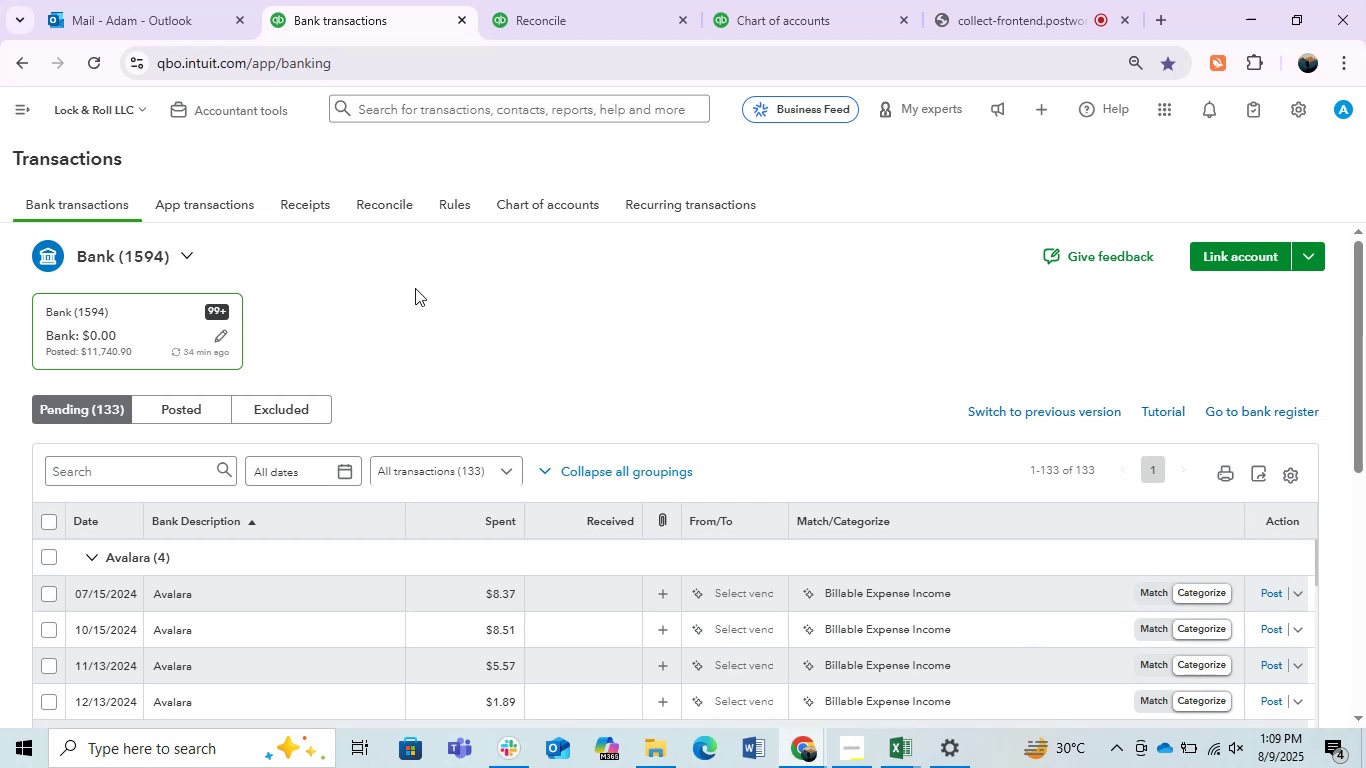 
left_click([415, 288])
 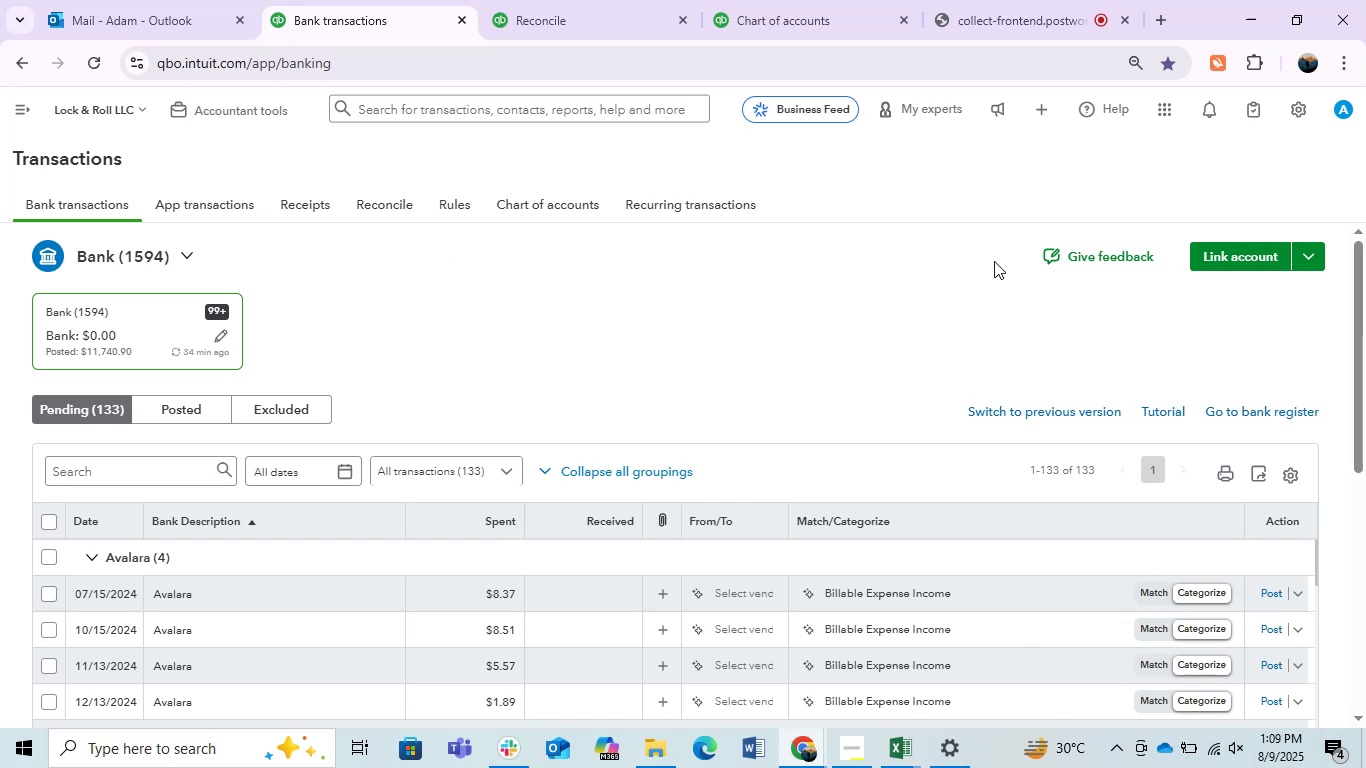 
scroll: coordinate [1038, 355], scroll_direction: up, amount: 1.0
 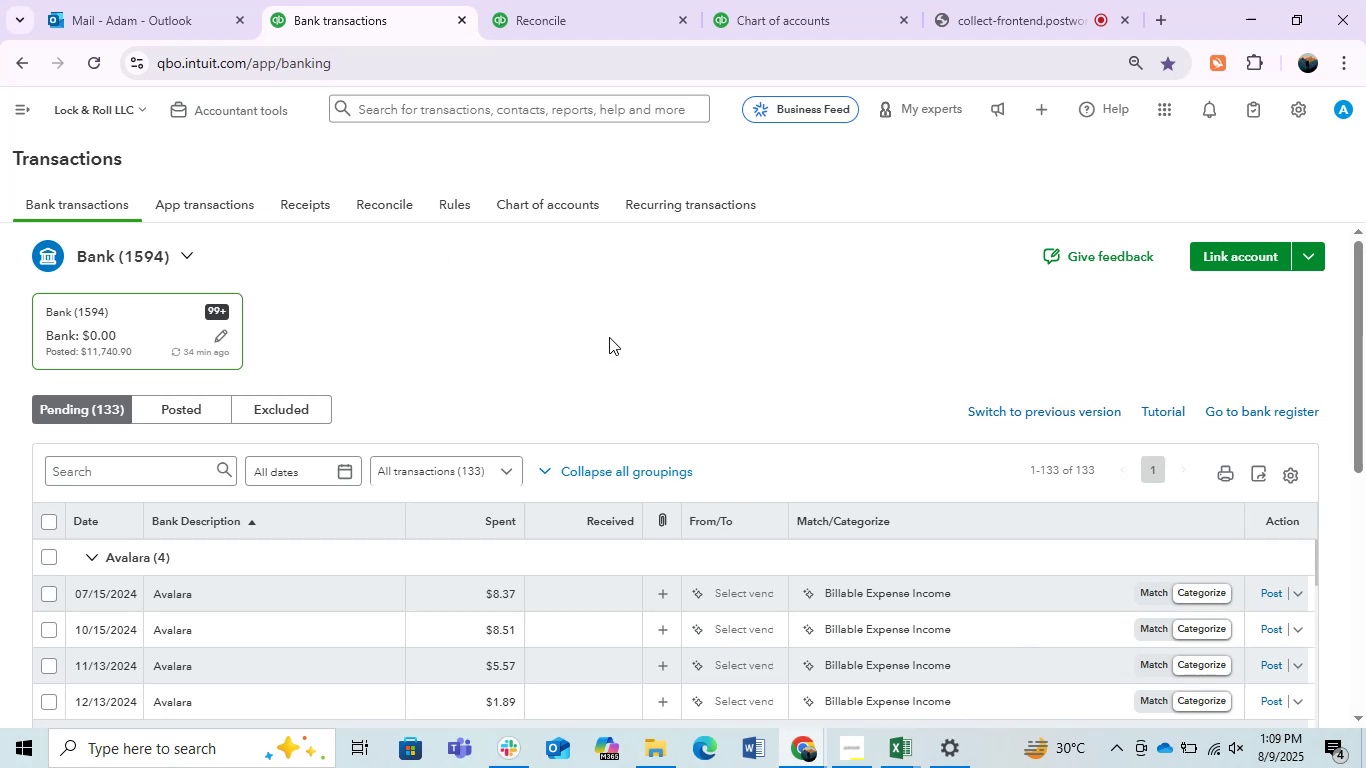 
left_click([601, 333])
 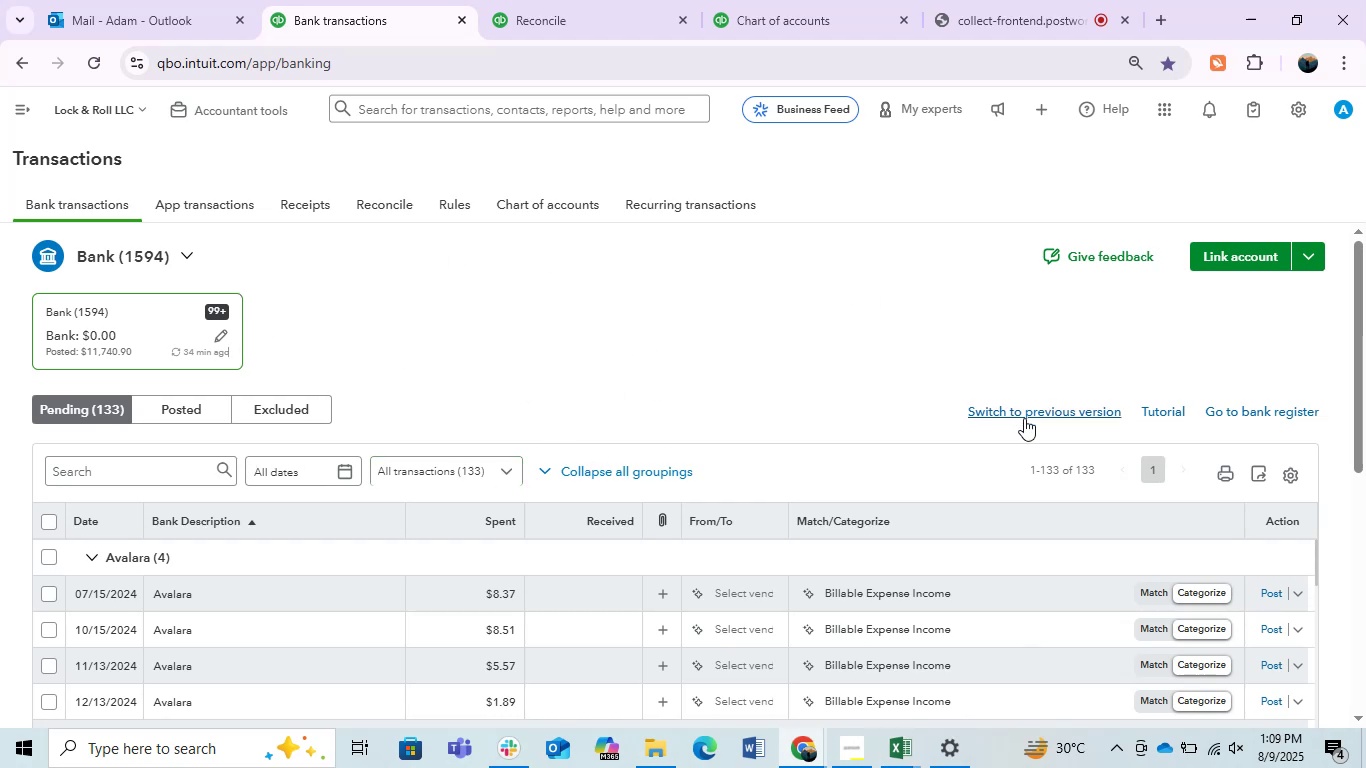 
wait(7.76)
 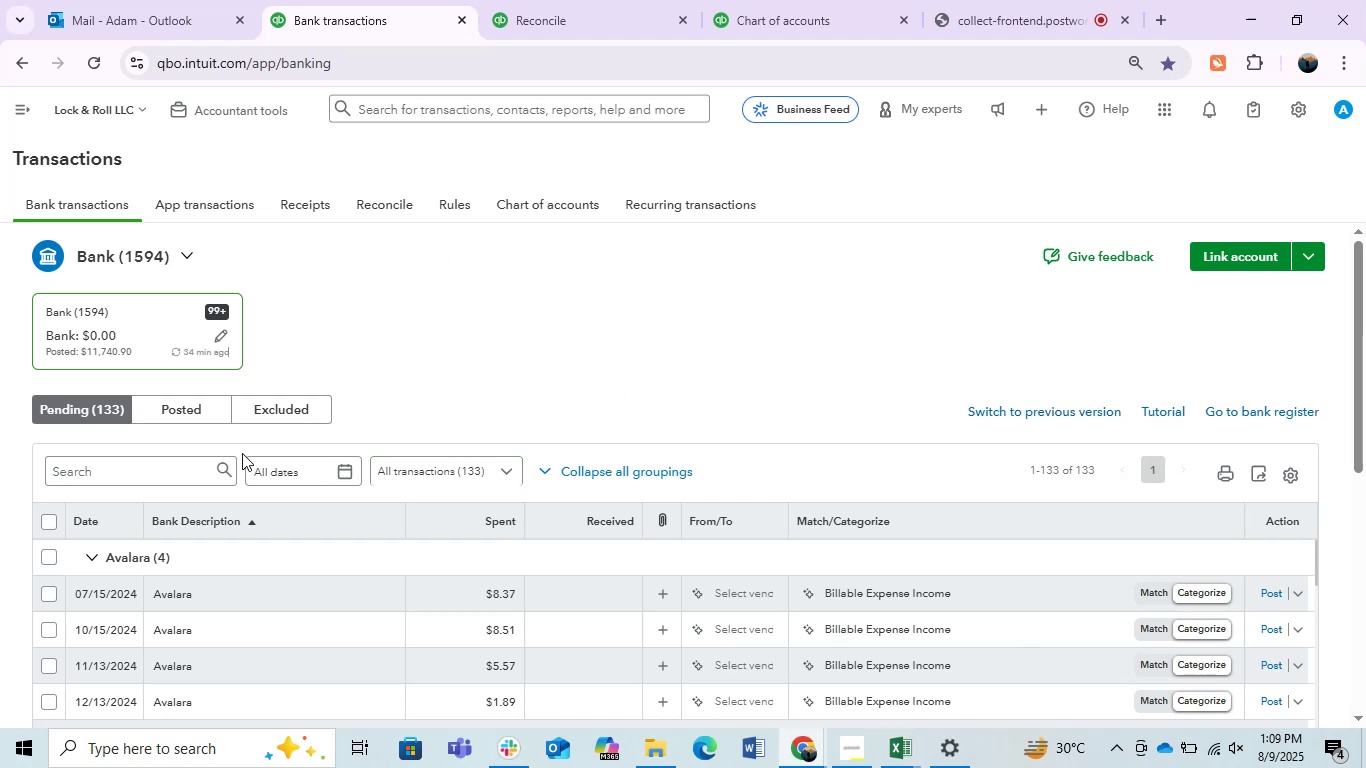 
left_click([809, 322])
 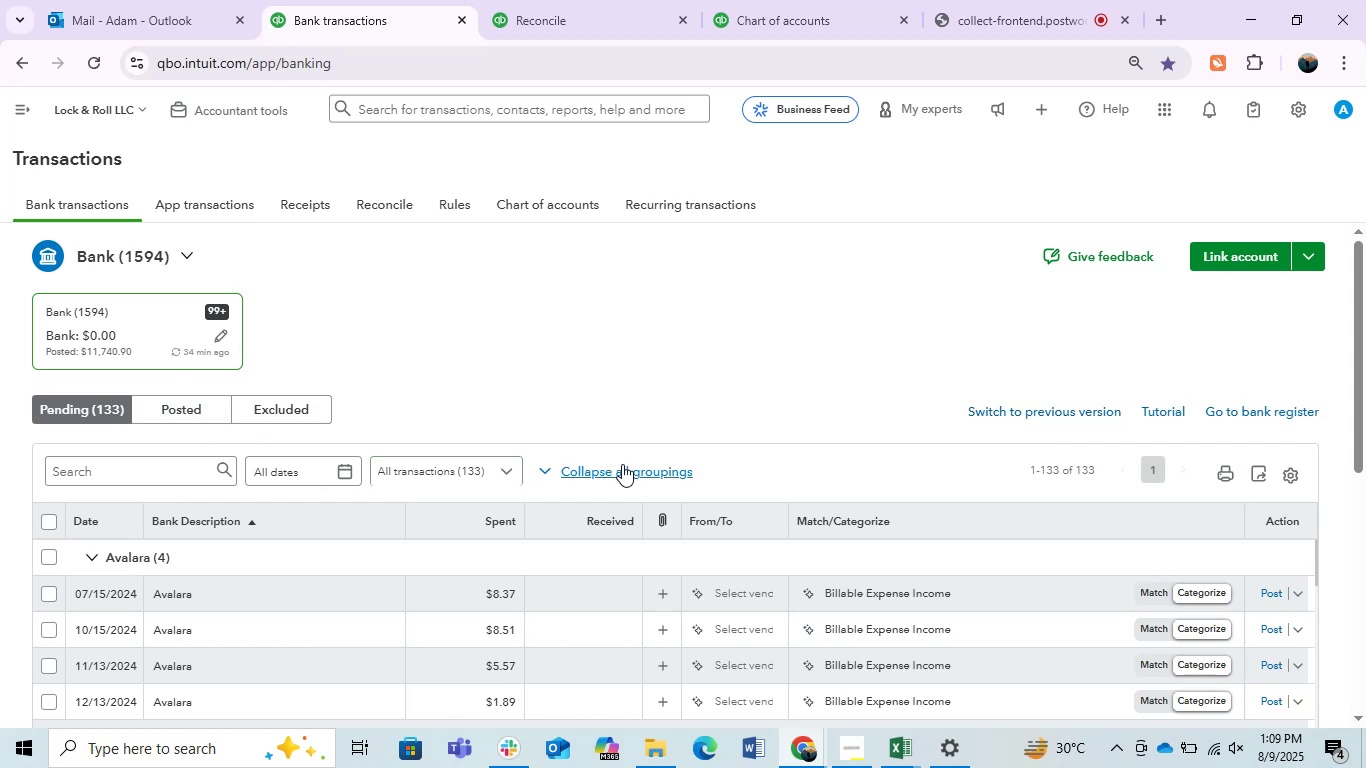 
wait(6.77)
 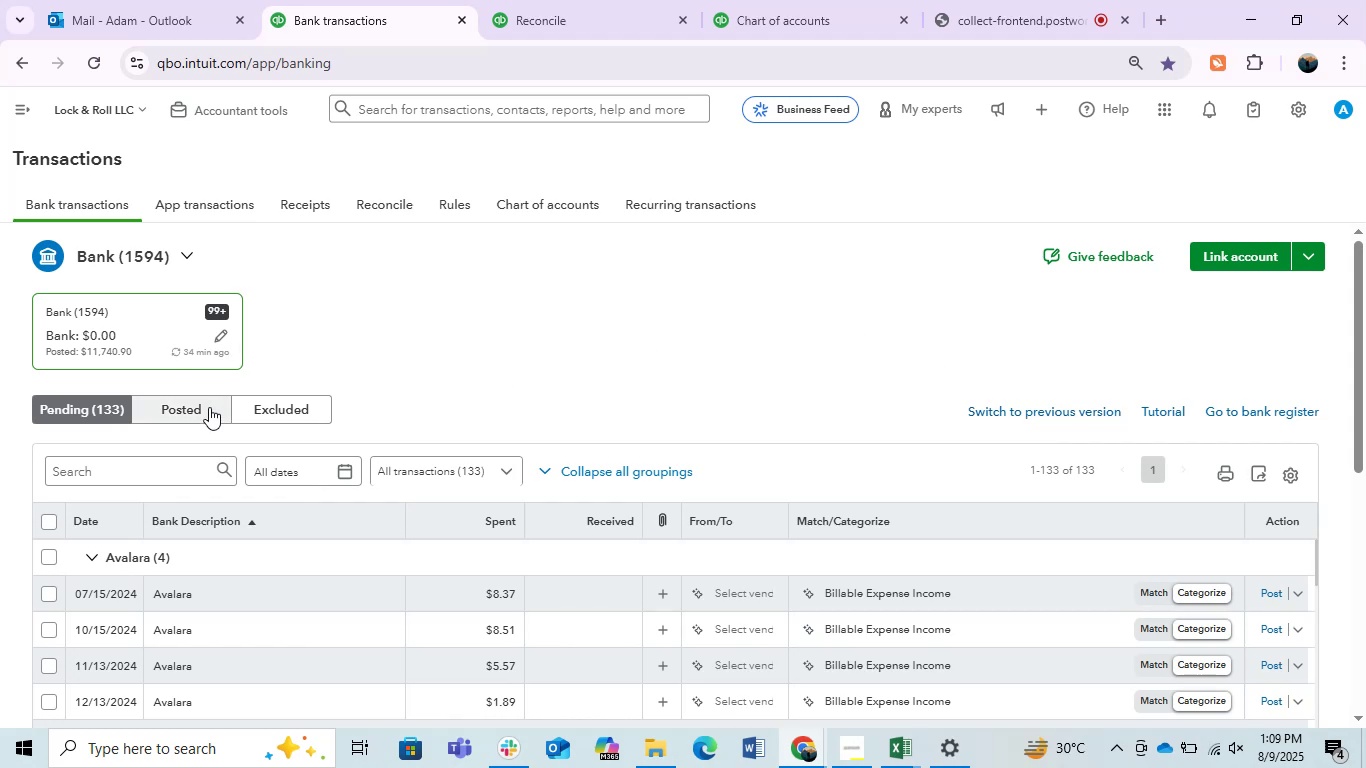 
left_click([1304, 252])
 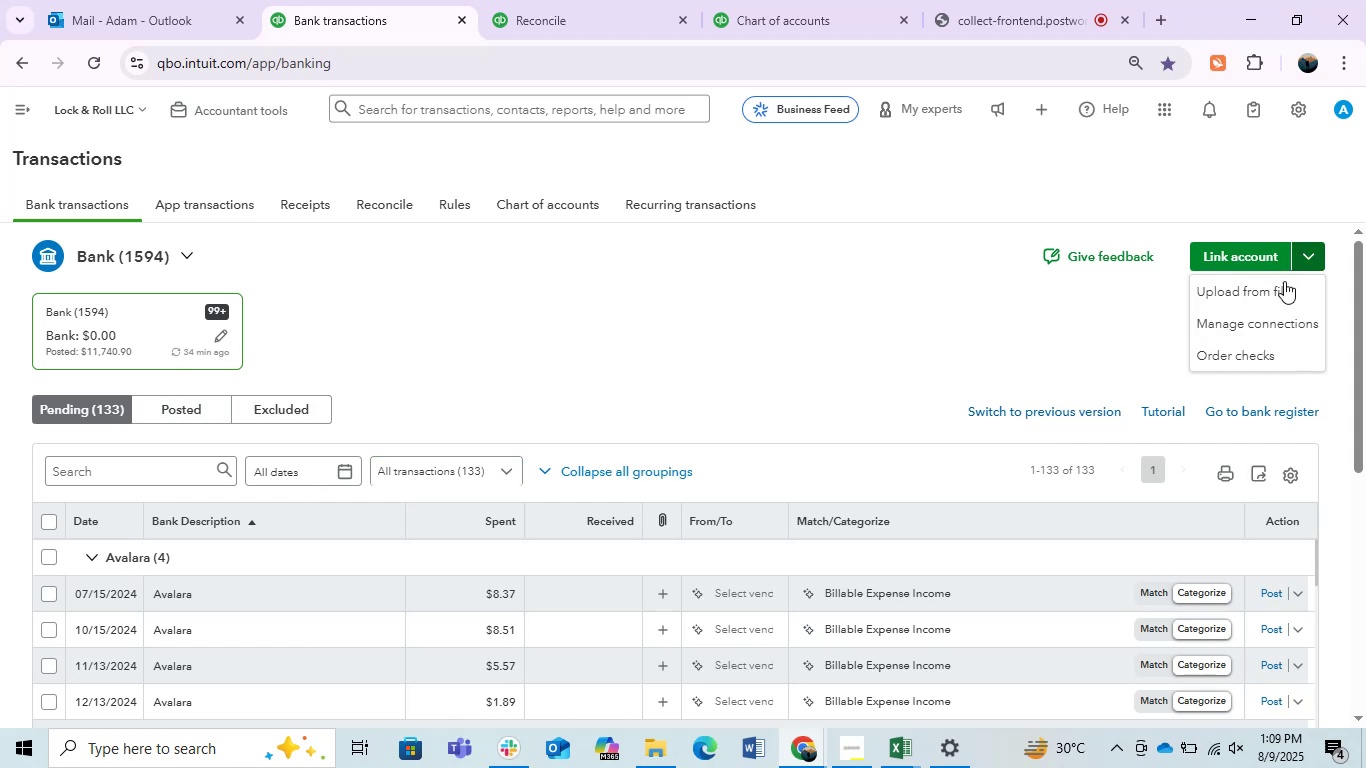 
left_click([1268, 288])
 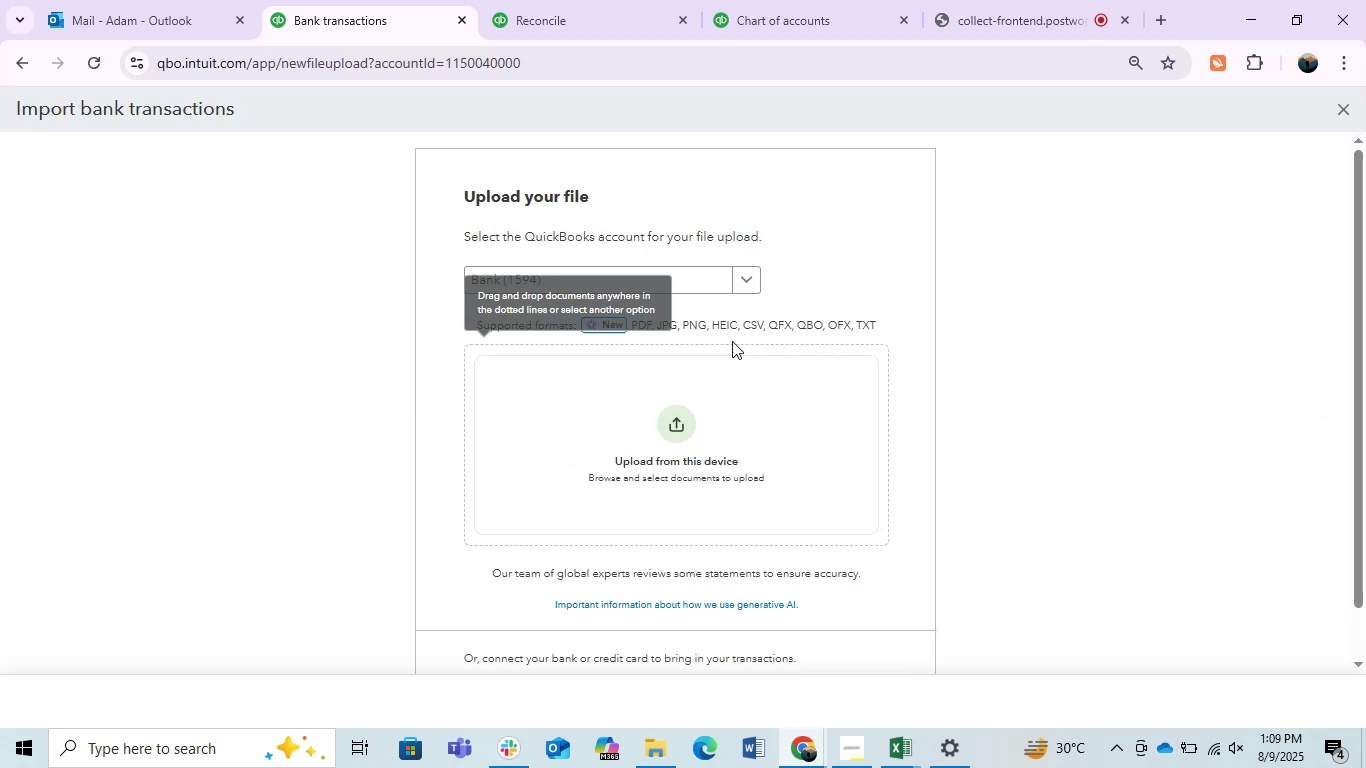 
left_click([739, 291])
 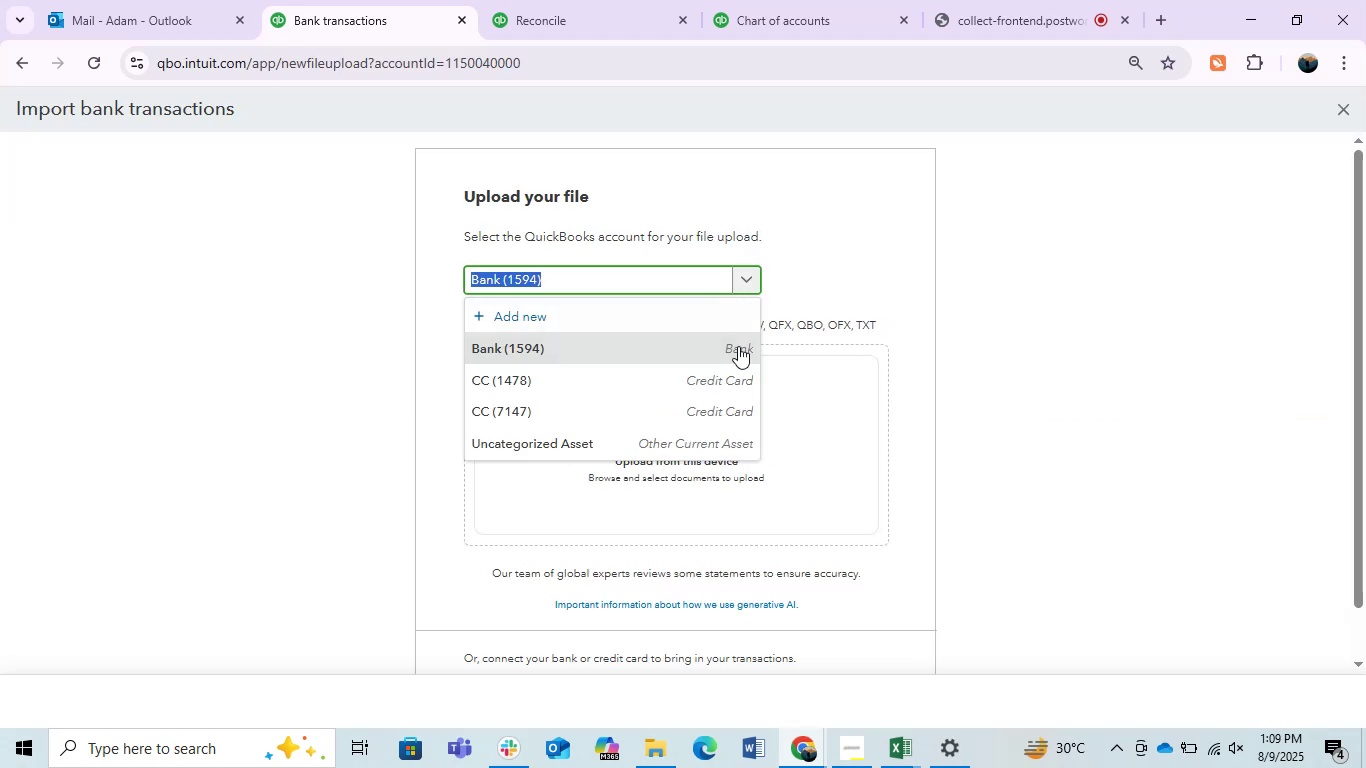 
left_click([708, 373])
 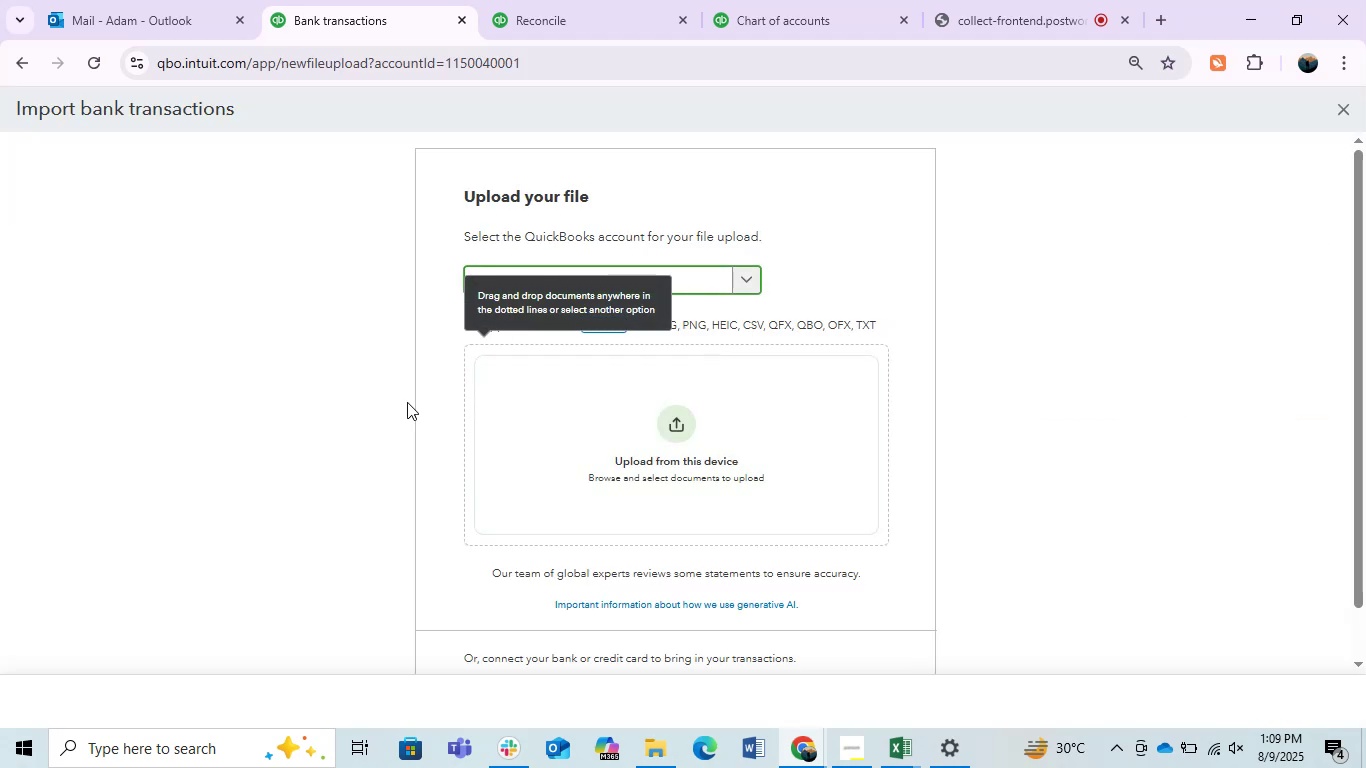 
left_click([401, 393])
 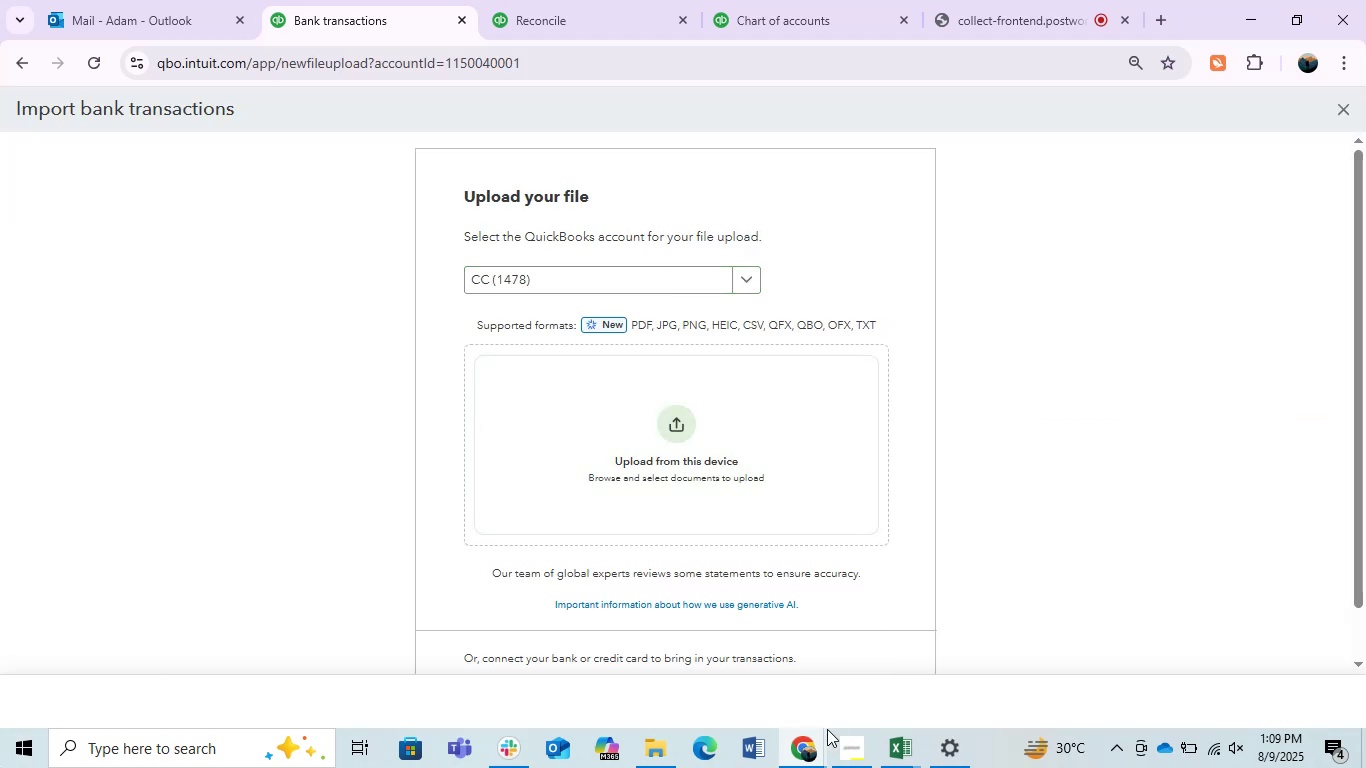 
mouse_move([910, 725])
 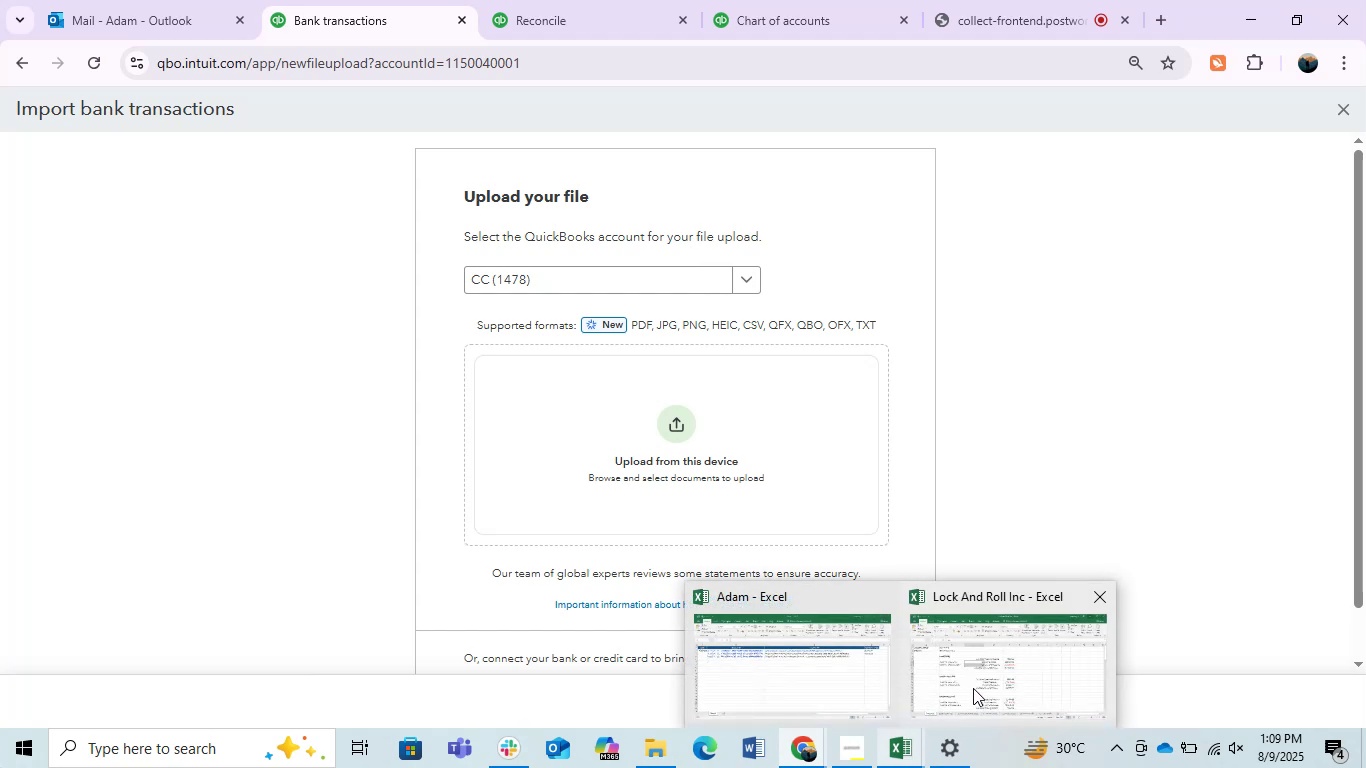 
left_click([973, 688])
 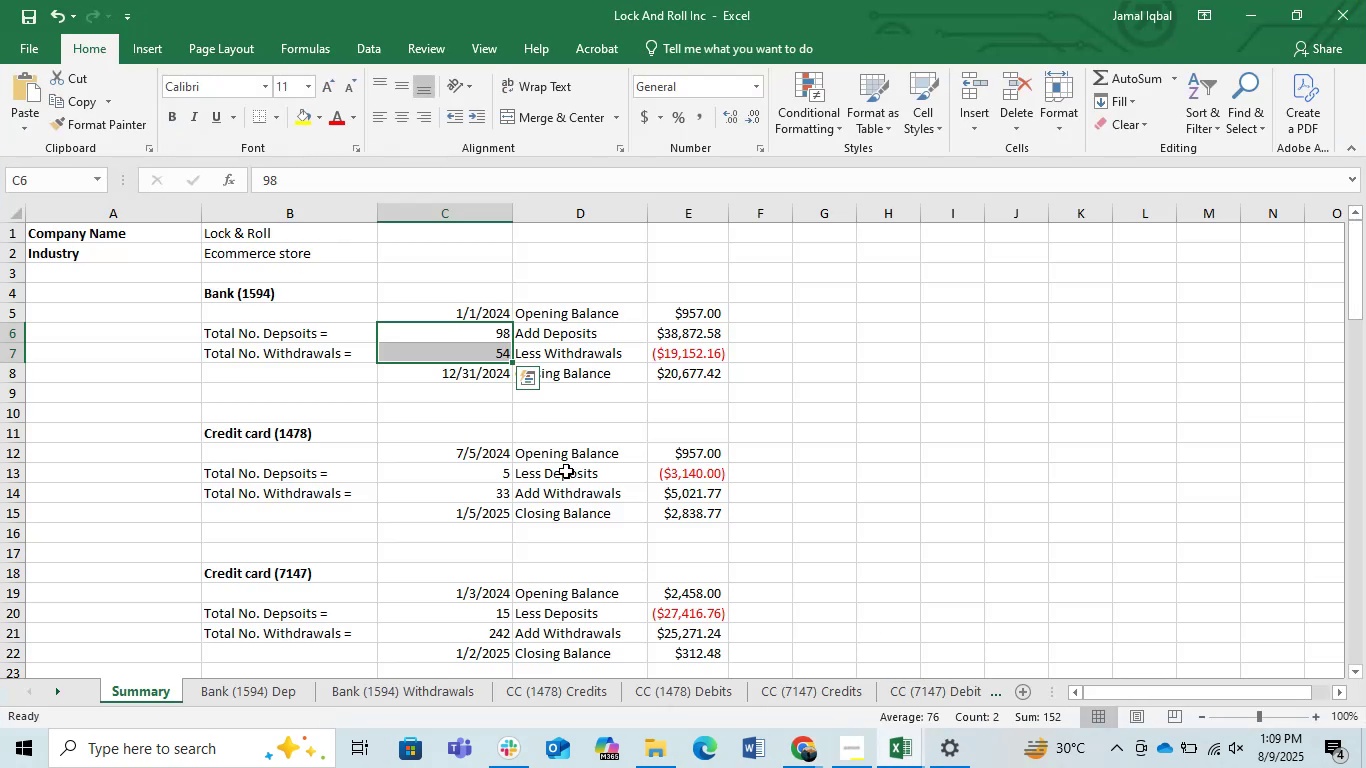 
left_click([553, 465])
 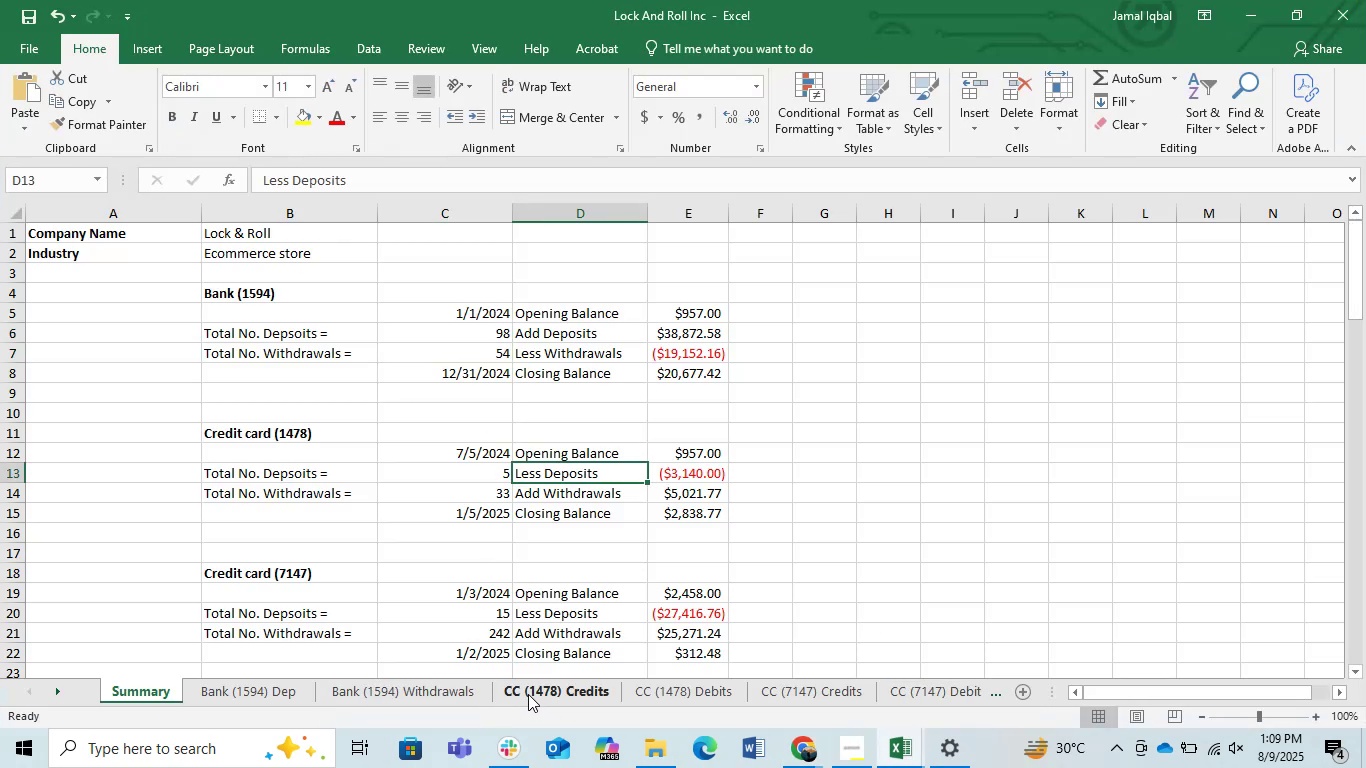 
left_click([556, 694])
 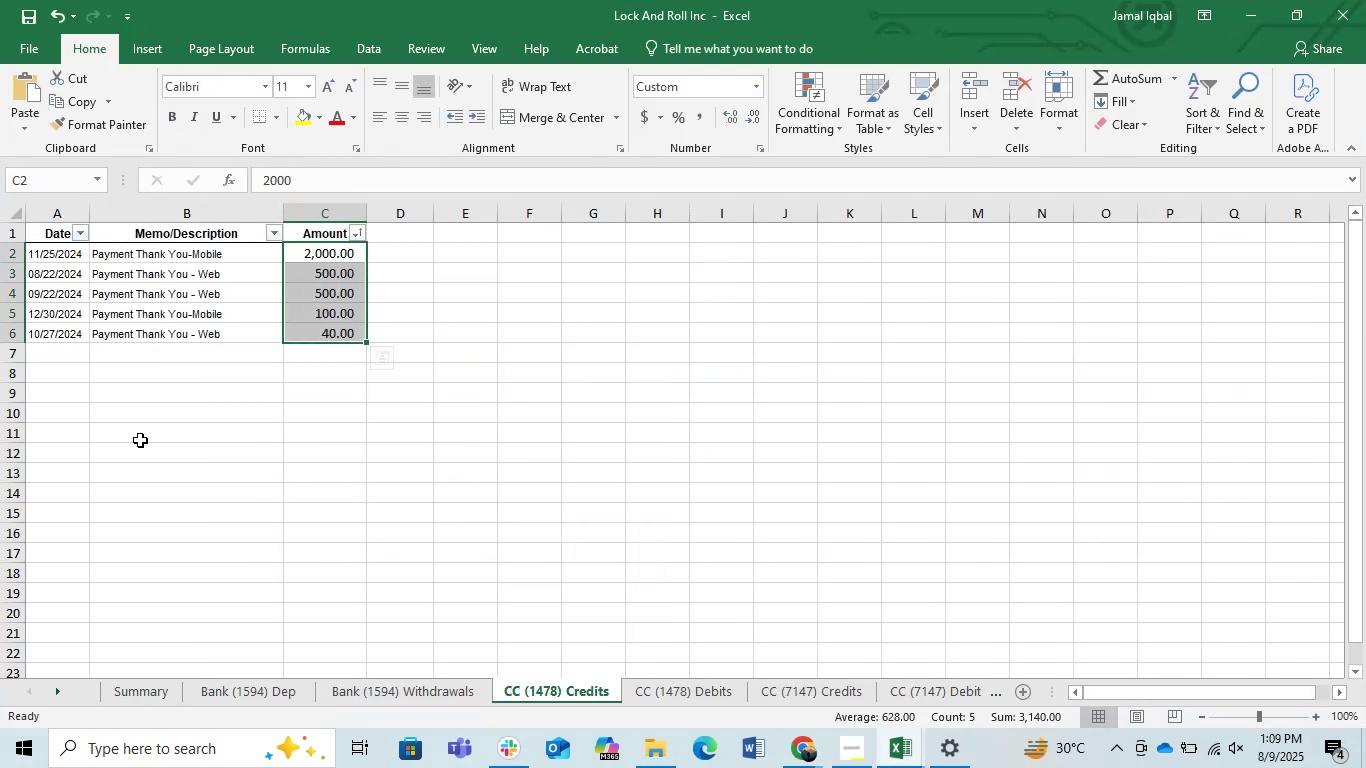 
scroll: coordinate [147, 436], scroll_direction: up, amount: 3.0
 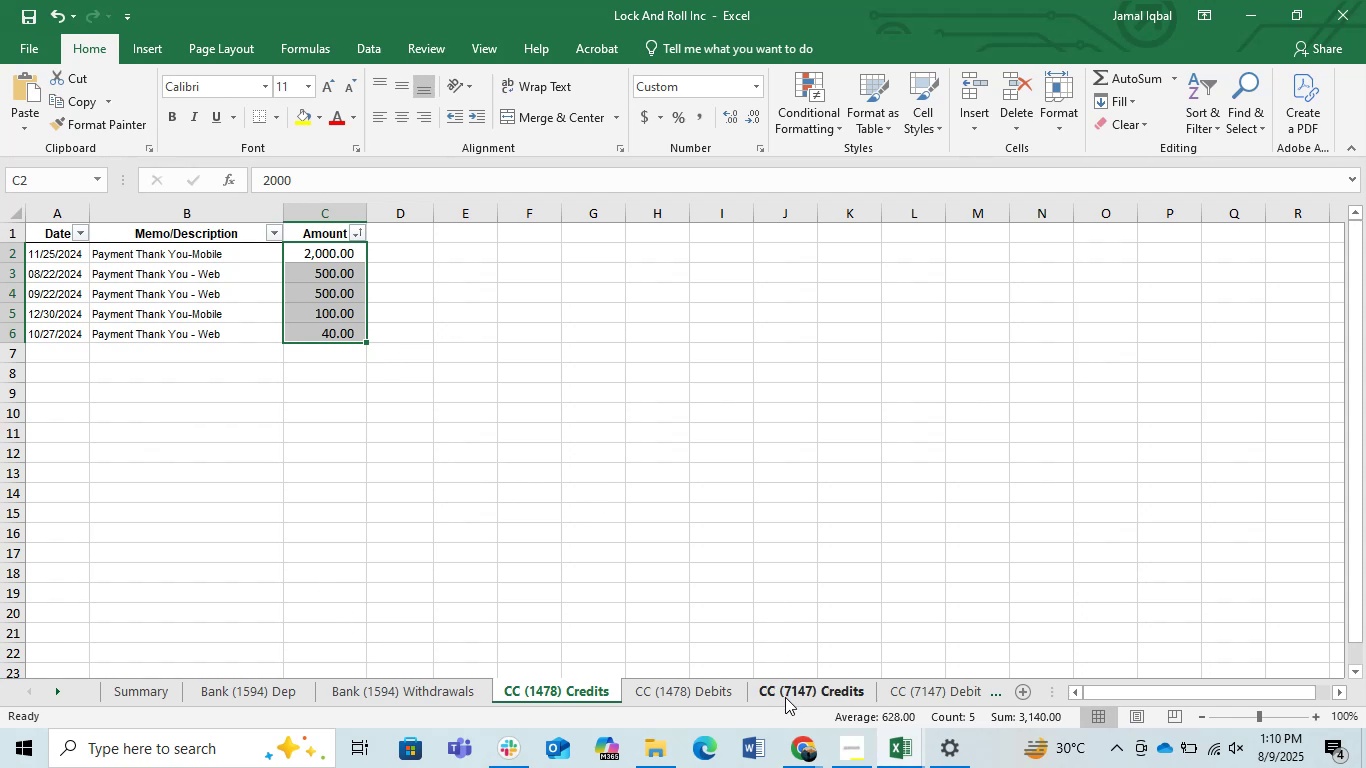 
wait(6.31)
 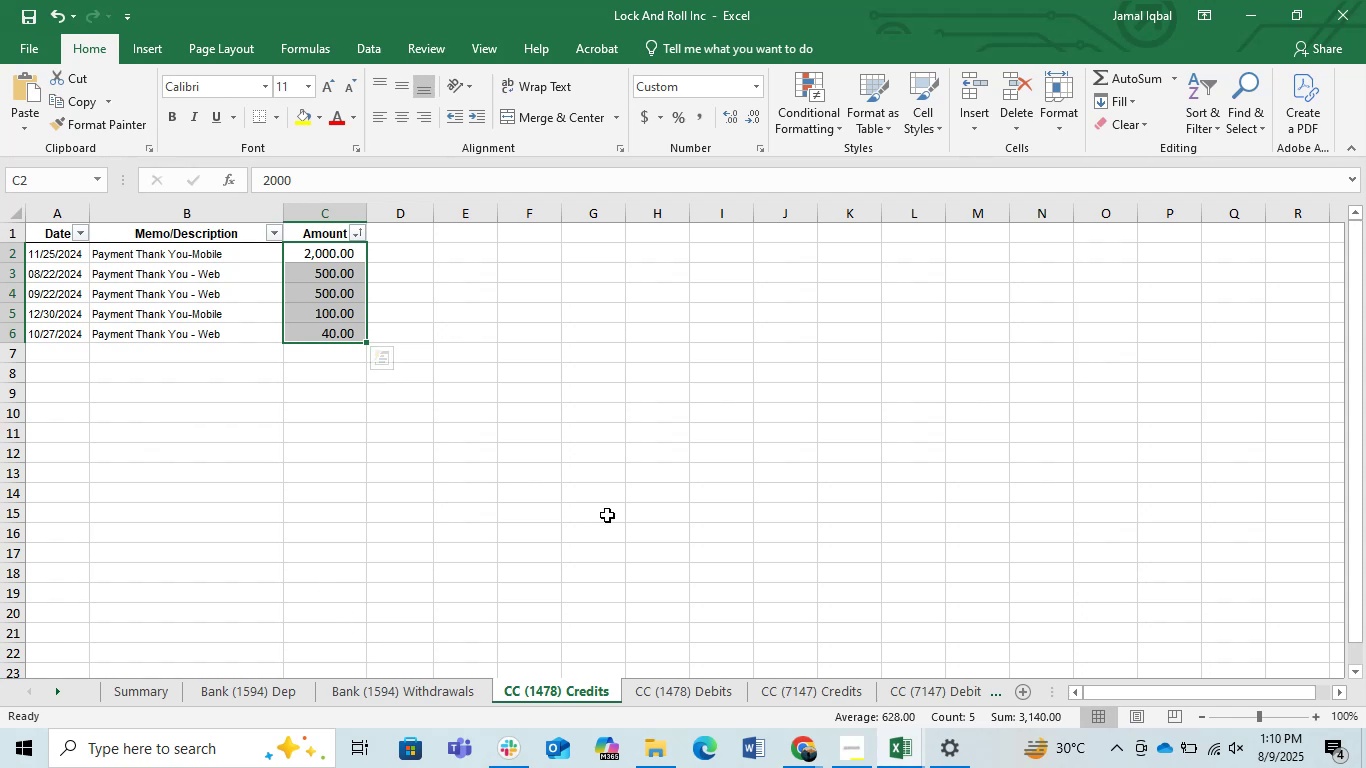 
left_click([147, 416])
 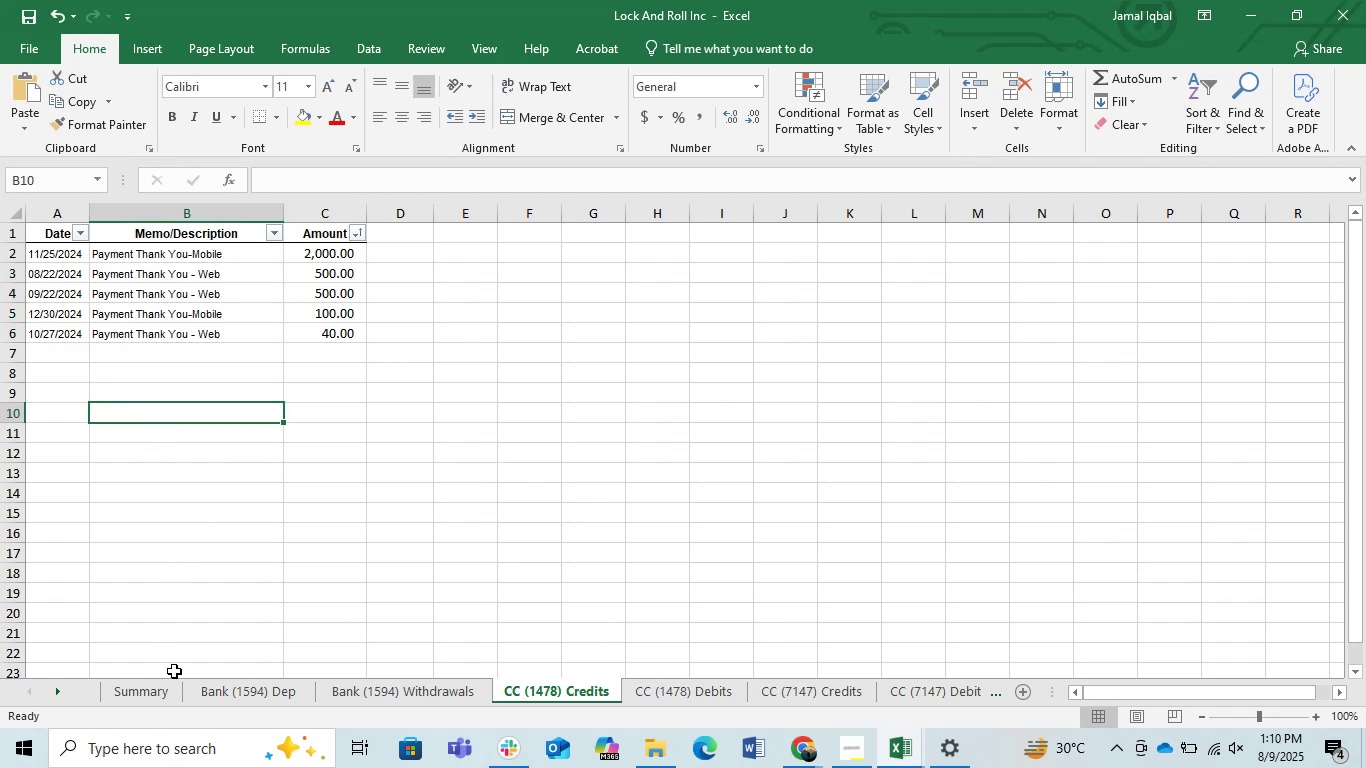 
left_click([258, 684])
 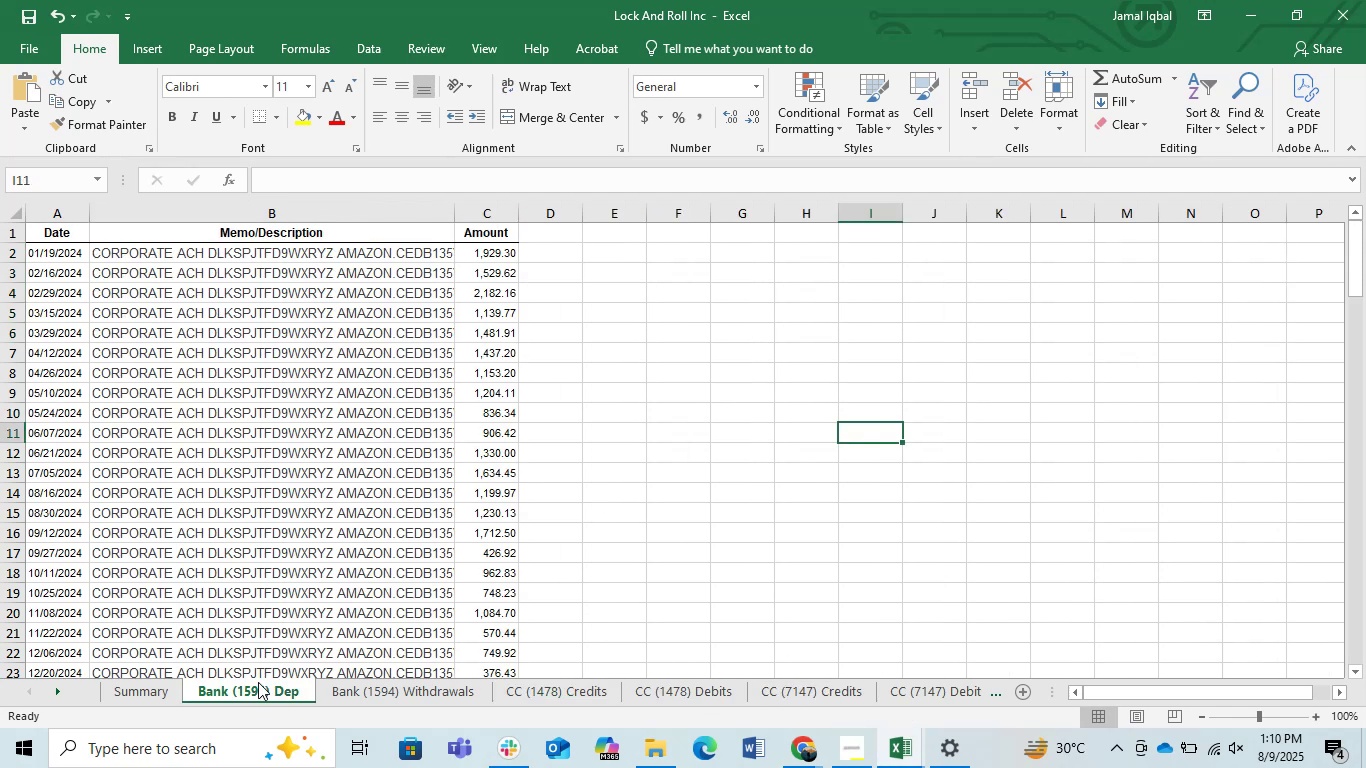 
scroll: coordinate [266, 598], scroll_direction: up, amount: 4.0
 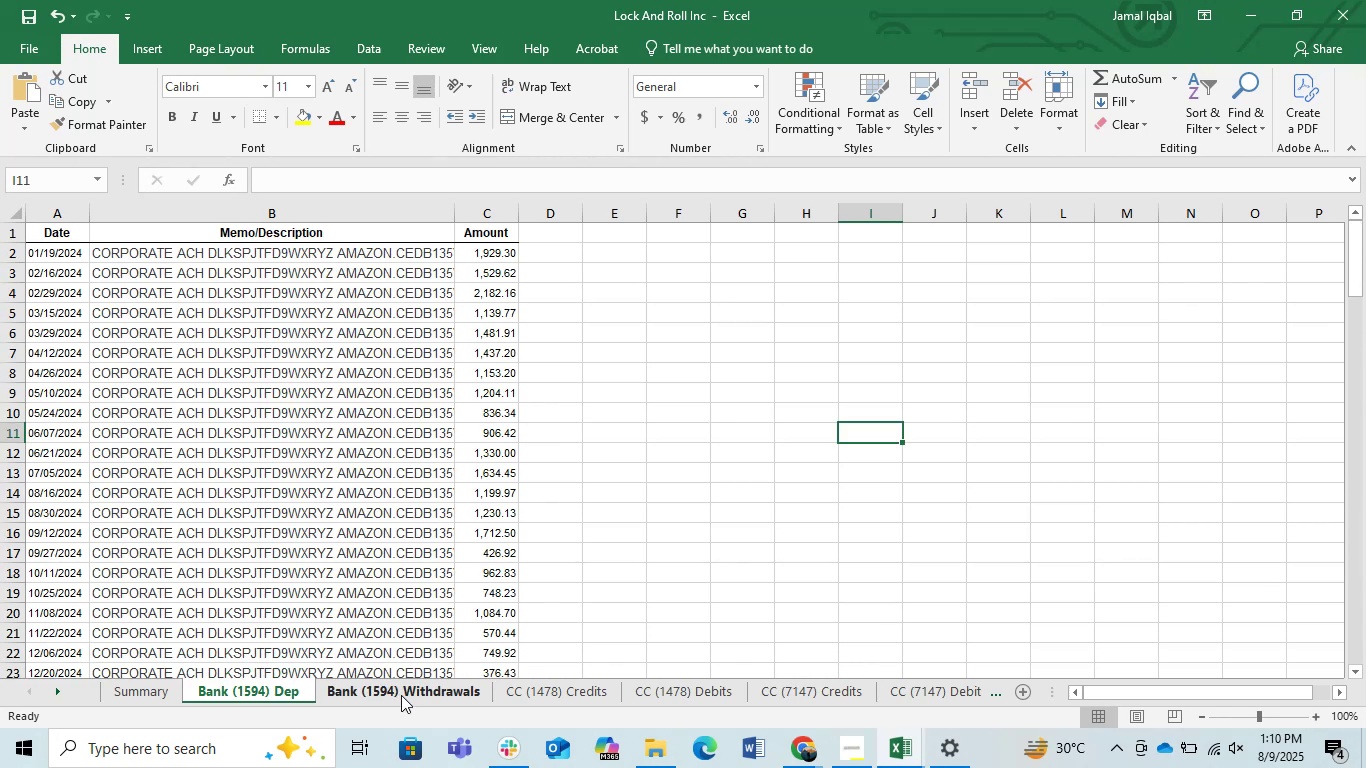 
left_click([404, 691])
 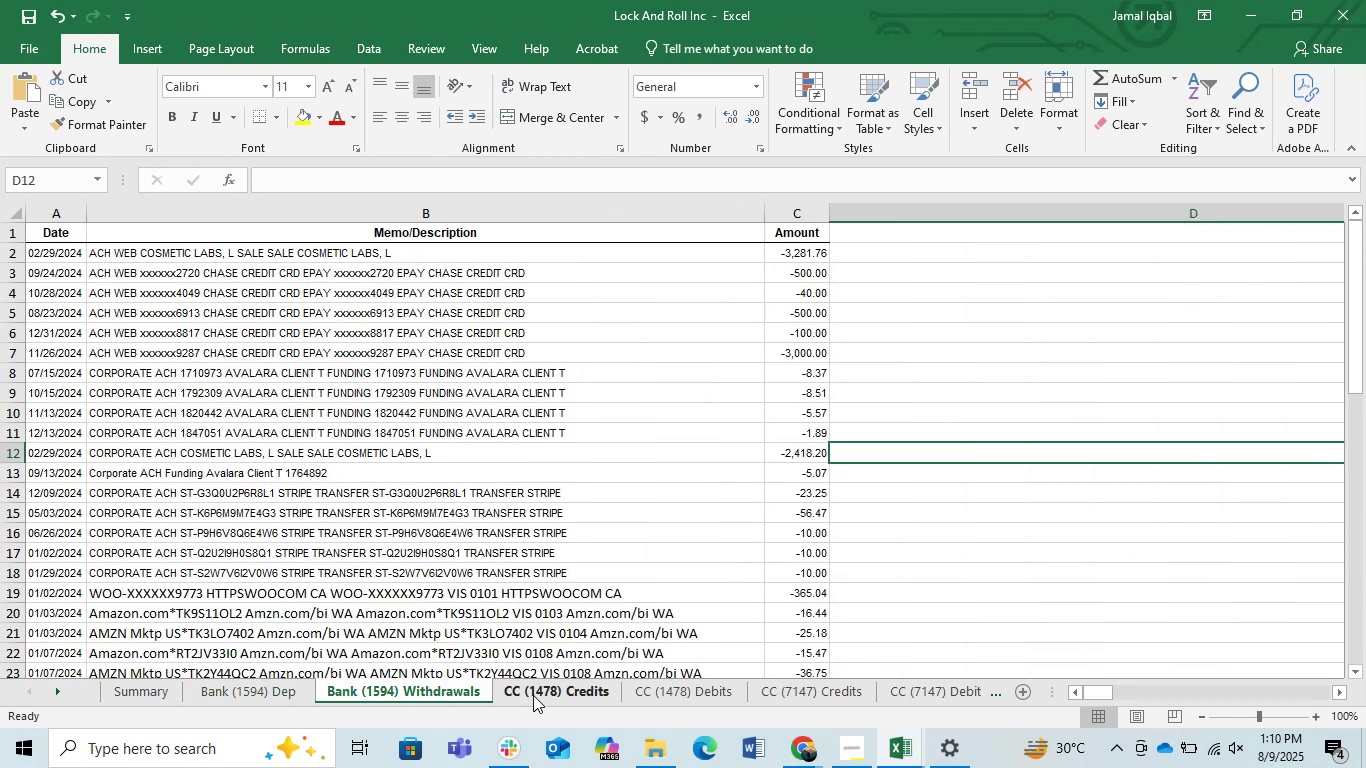 
wait(5.53)
 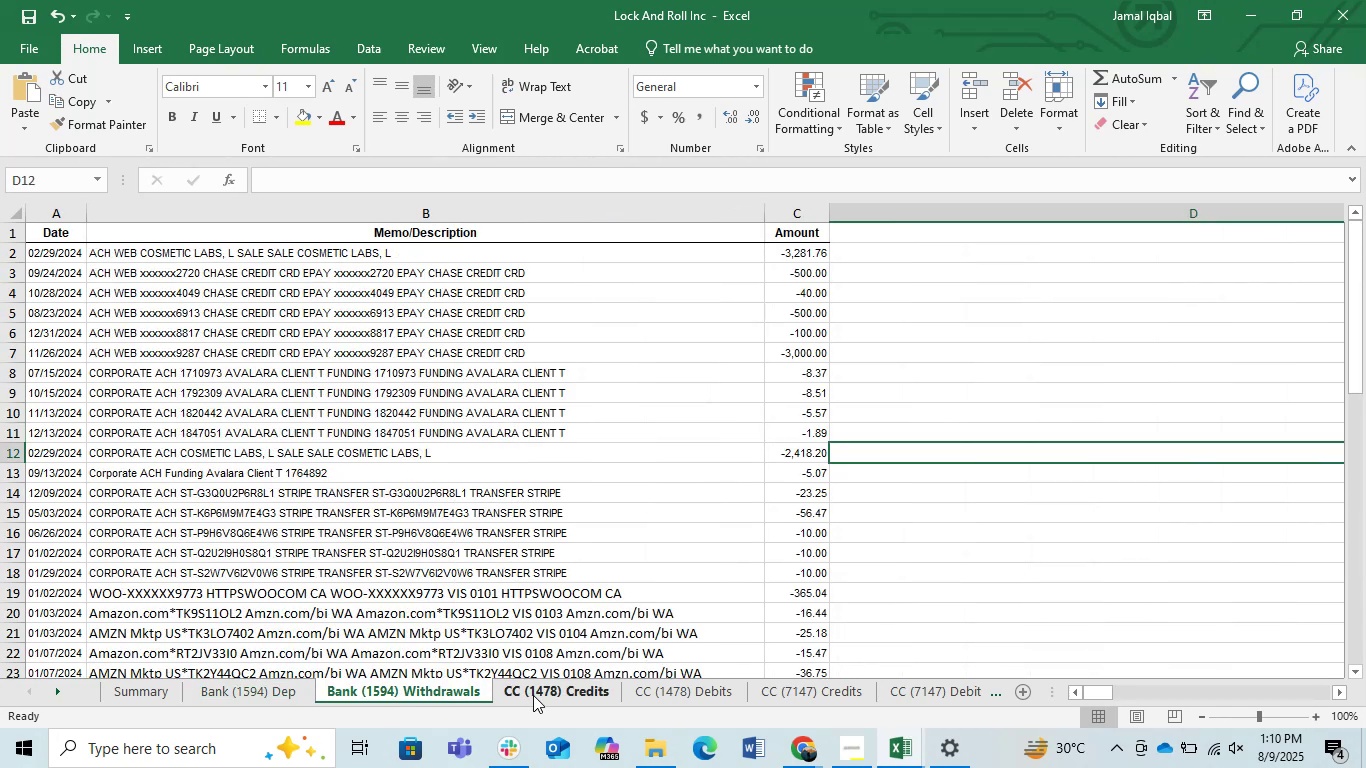 
left_click([533, 695])
 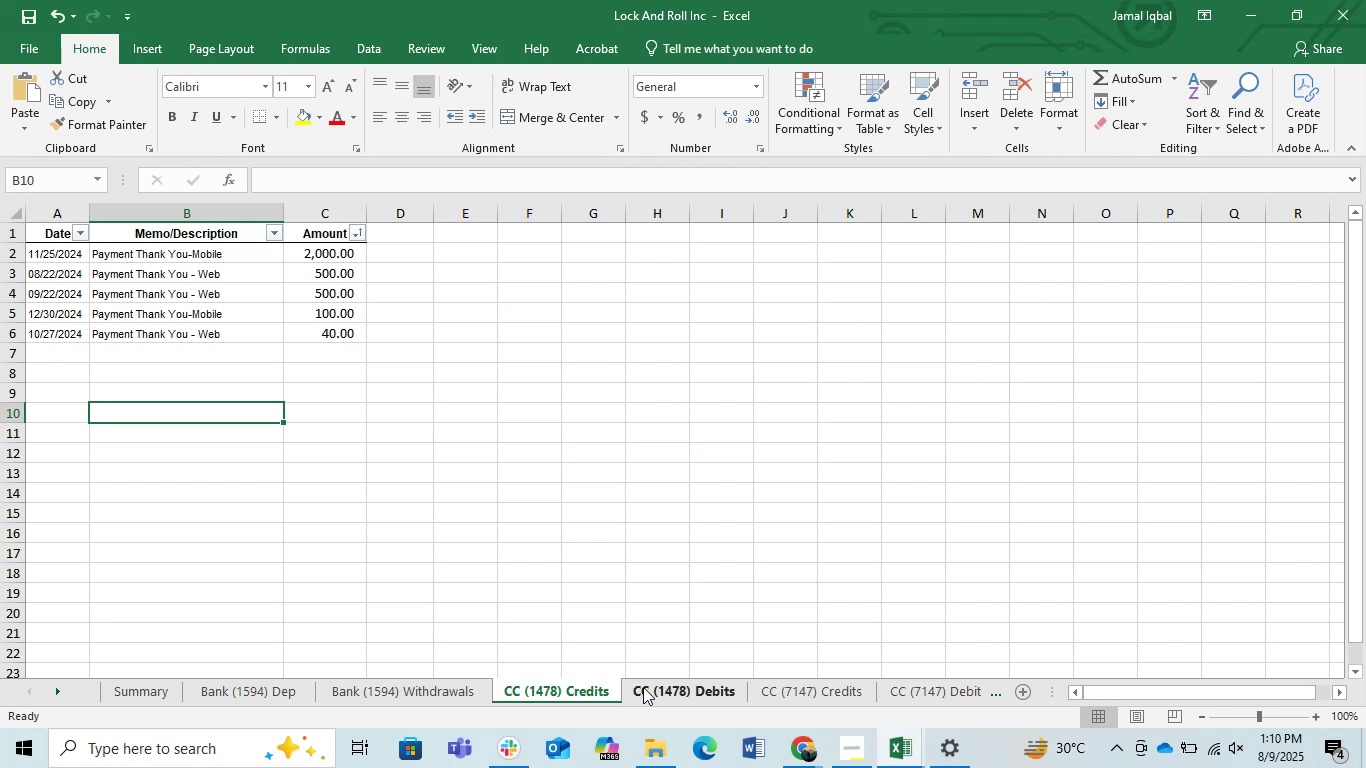 
wait(7.7)
 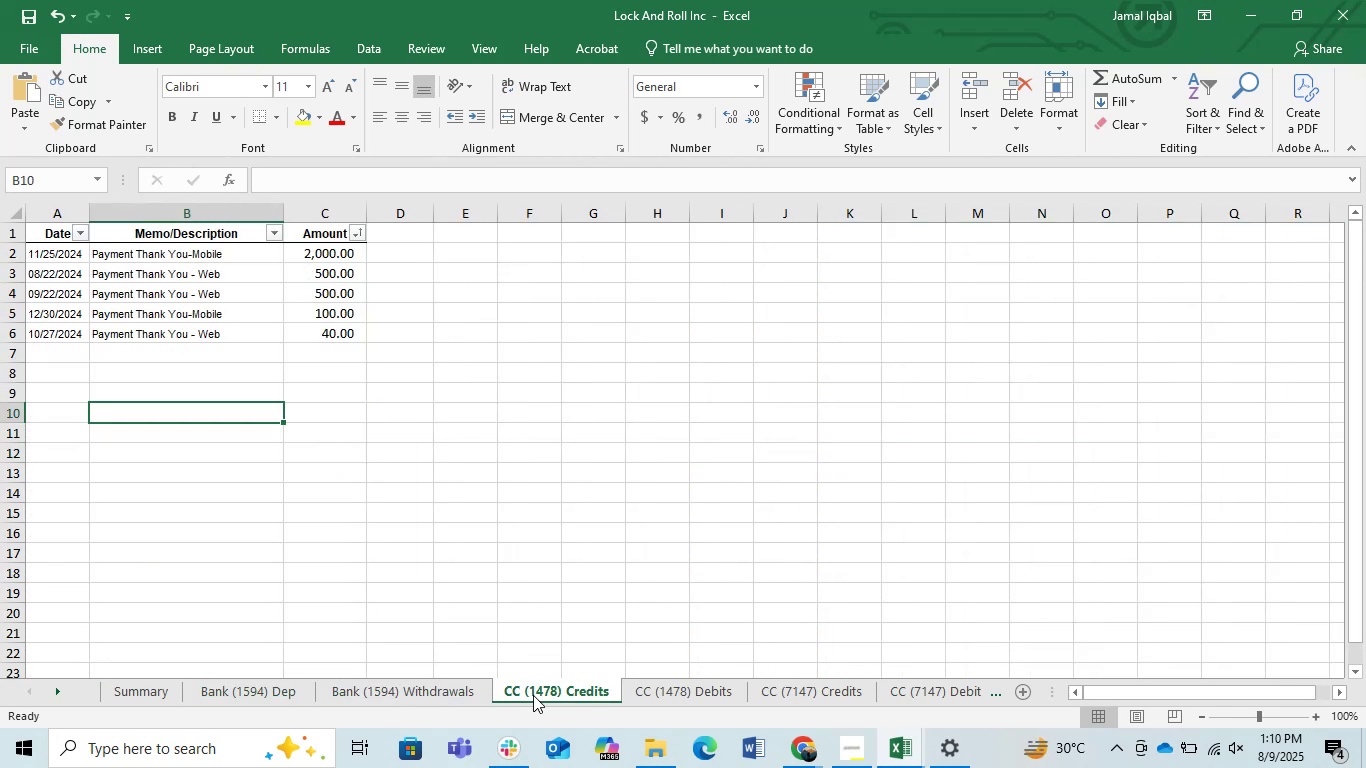 
left_click([643, 687])
 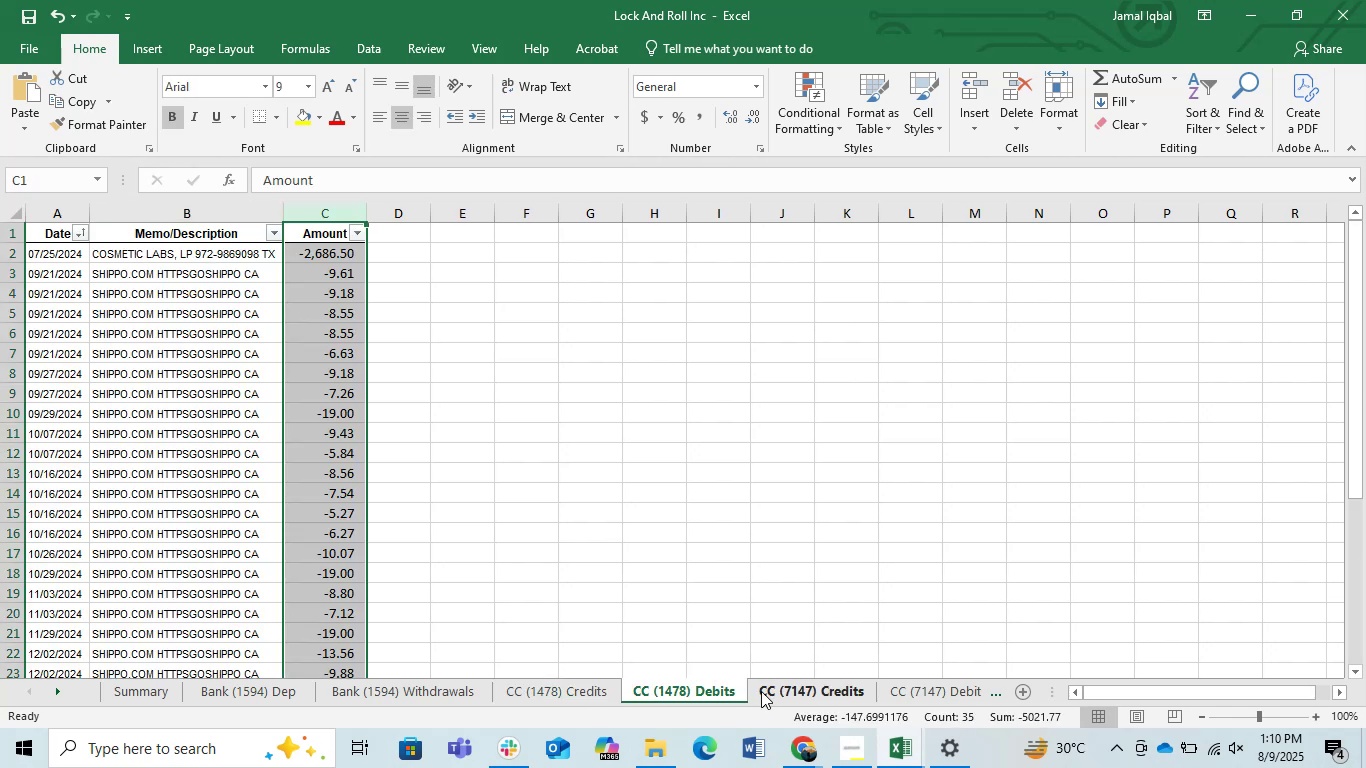 
left_click([784, 691])
 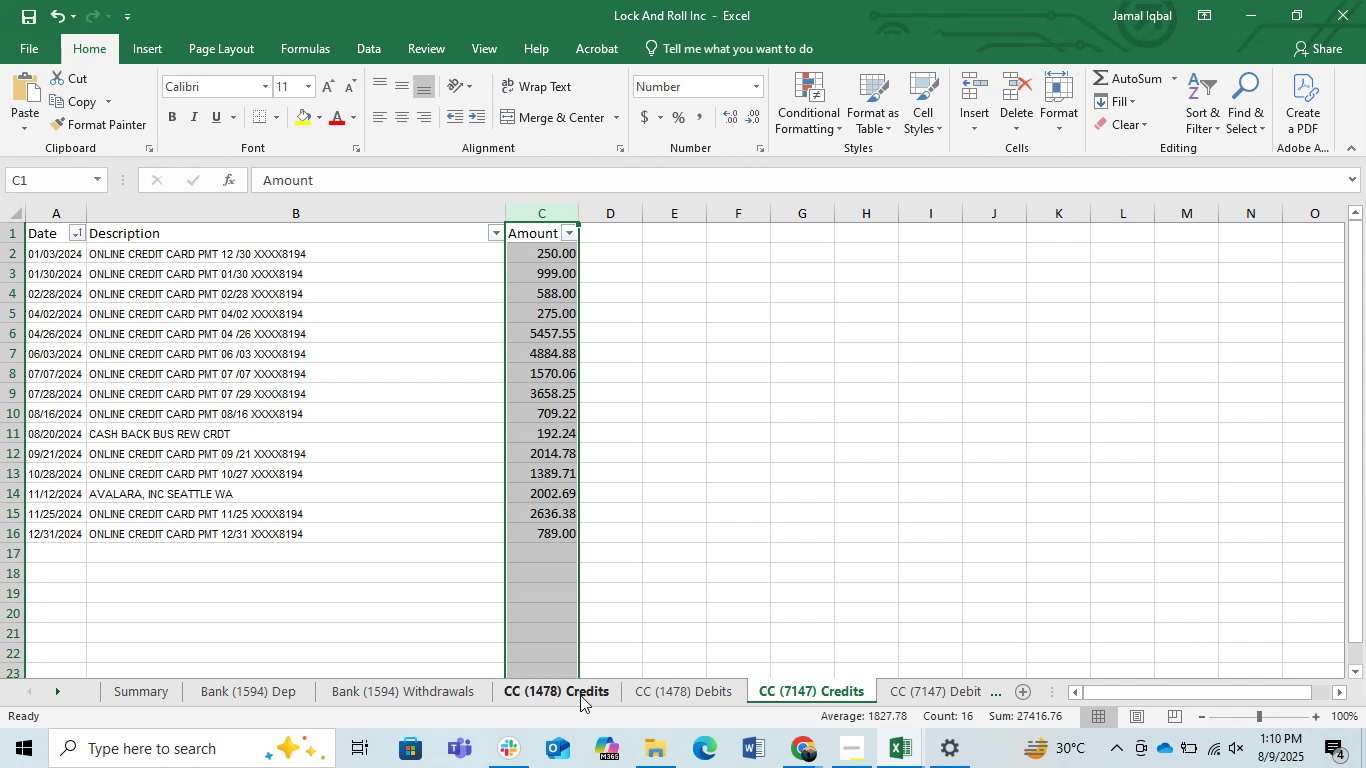 
wait(6.66)
 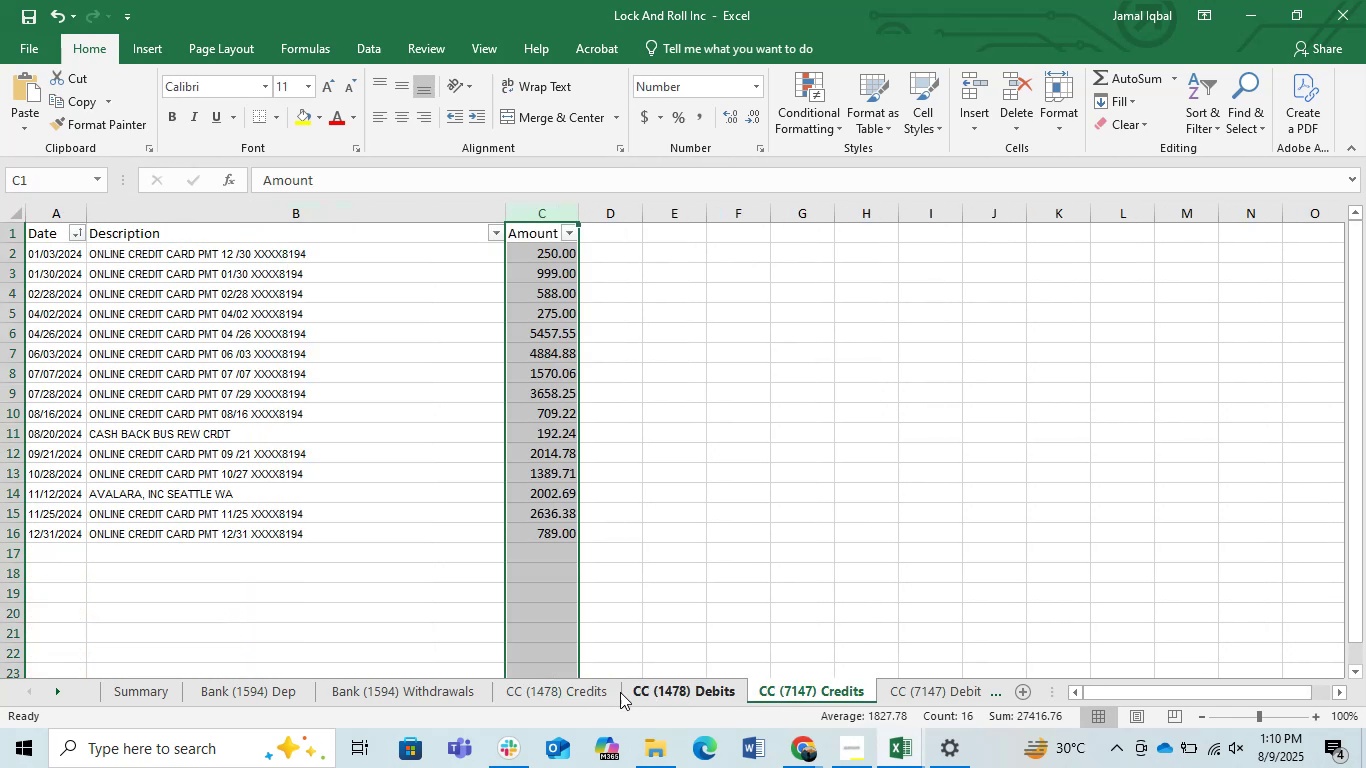 
left_click([580, 695])
 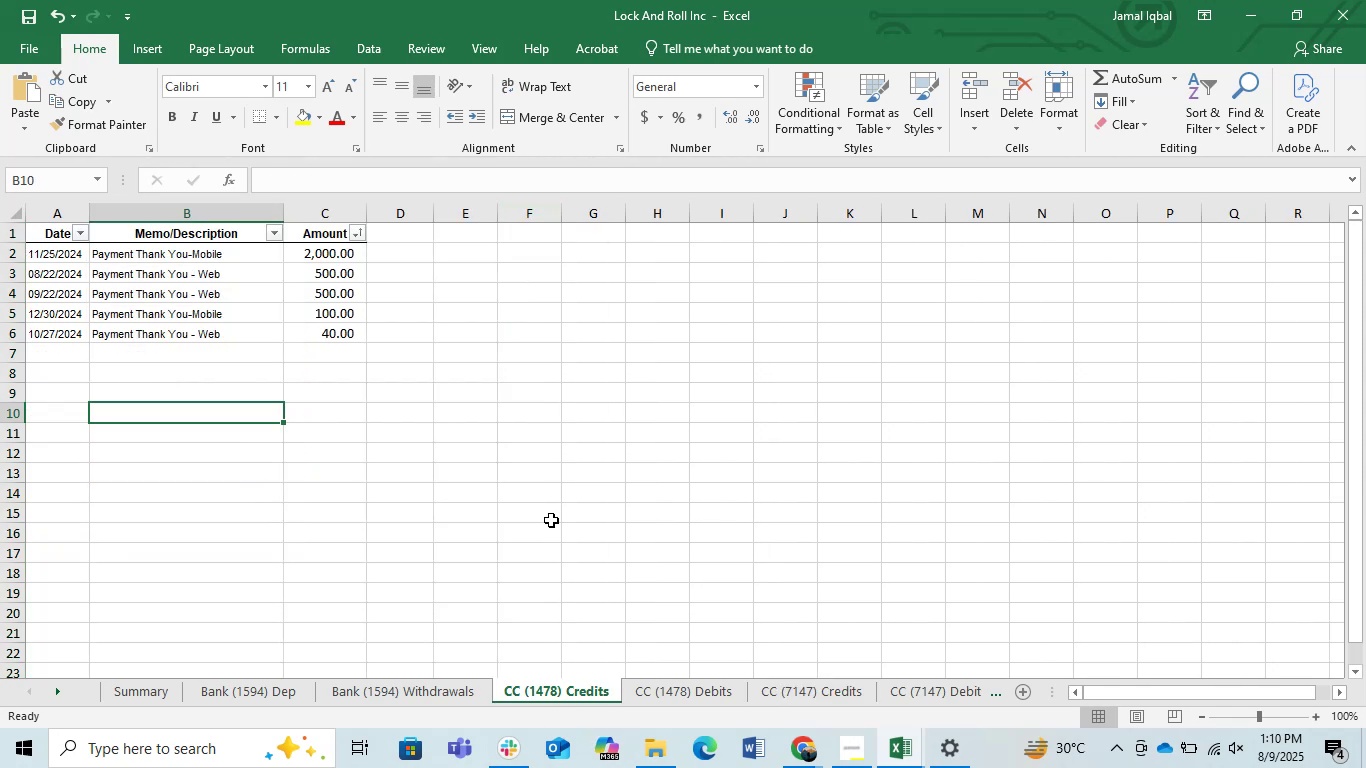 
wait(5.37)
 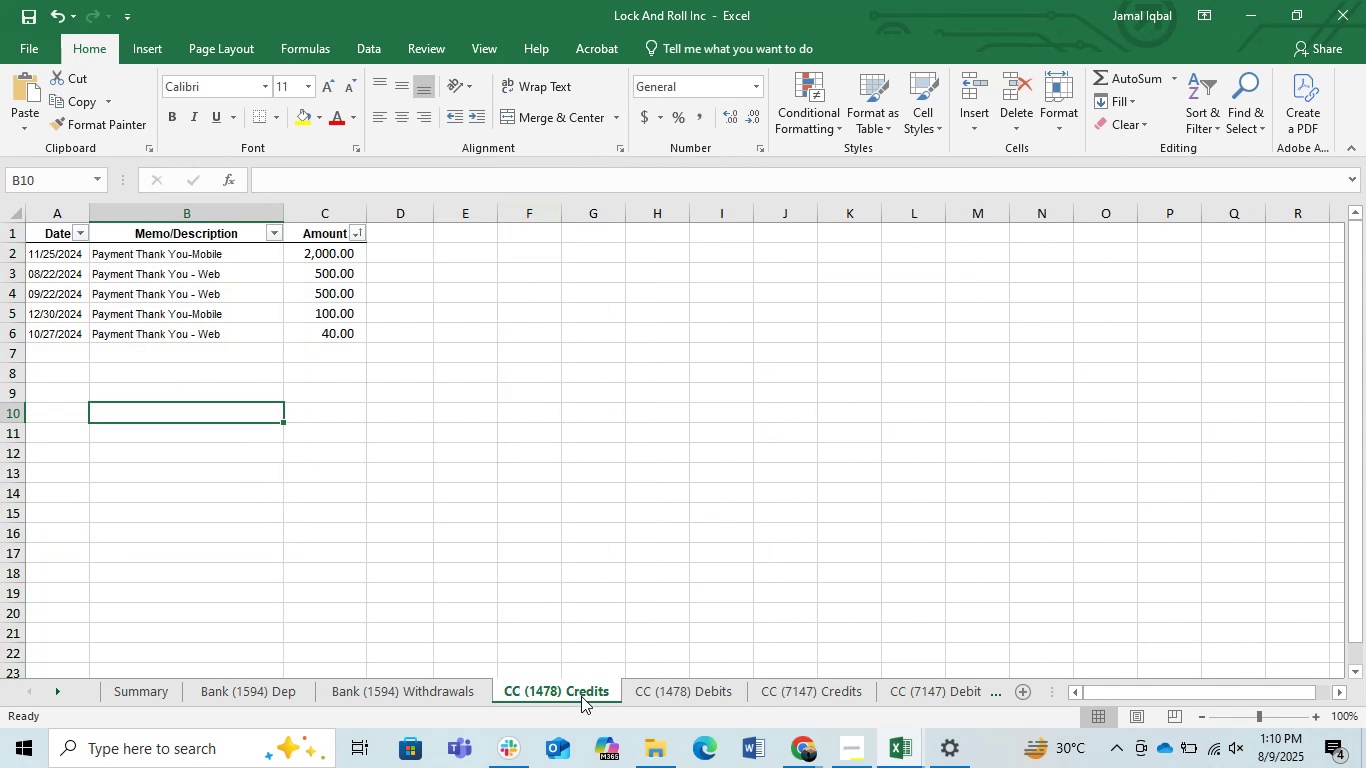 
left_click([655, 757])
 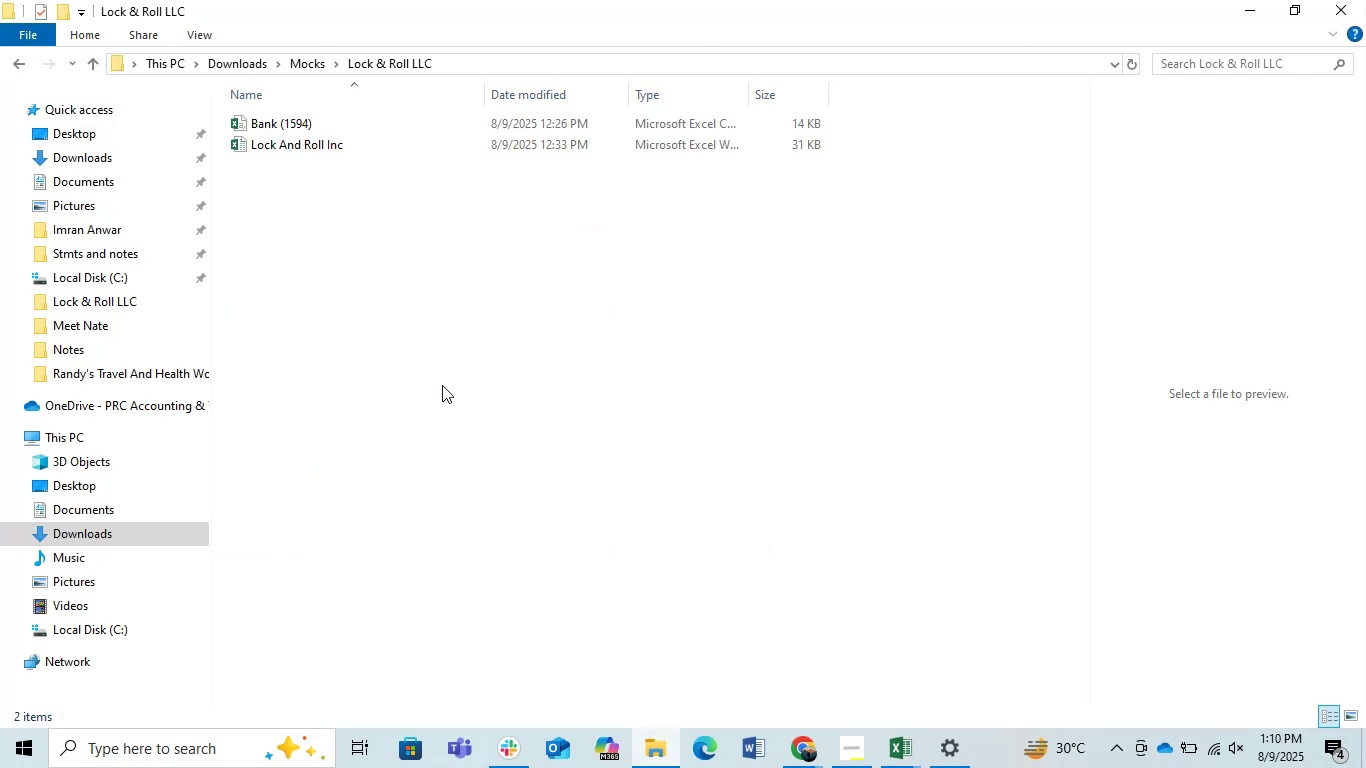 
left_click([442, 381])
 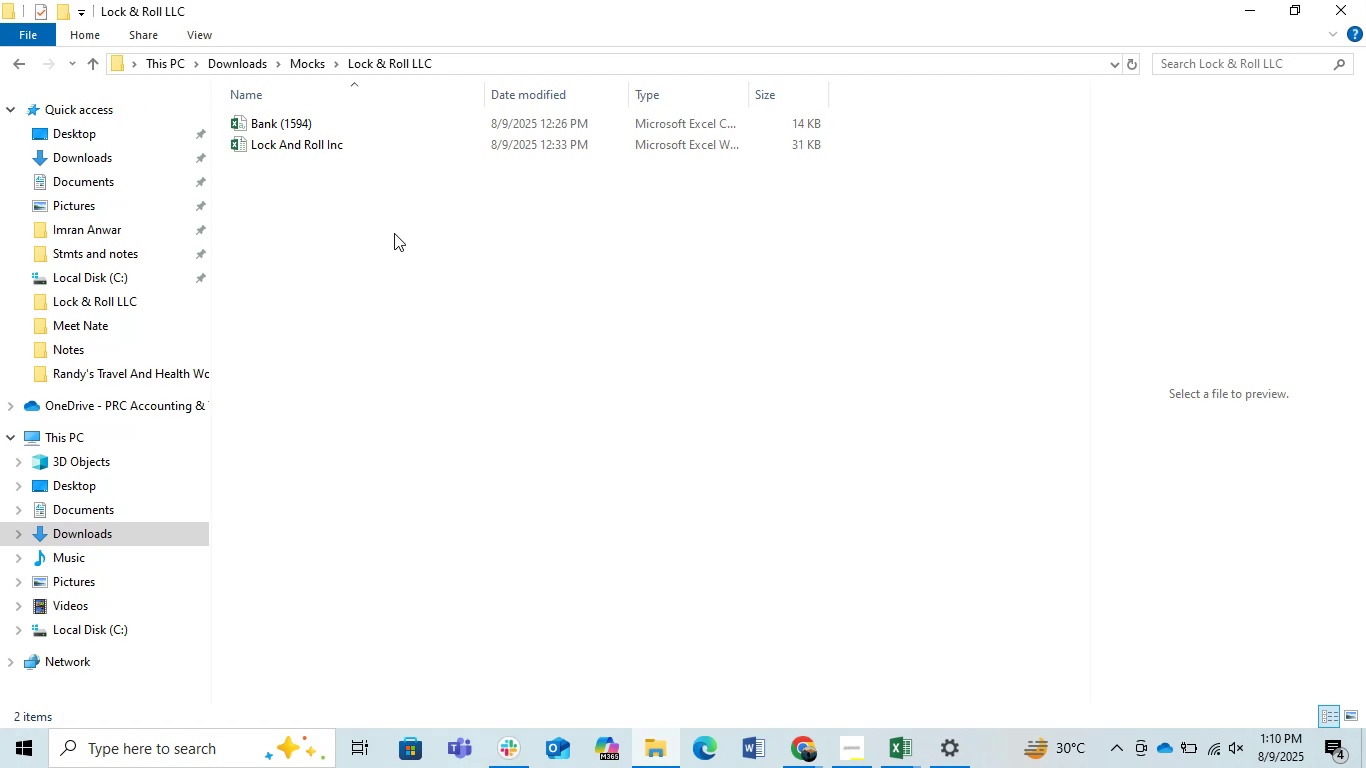 
right_click([396, 225])
 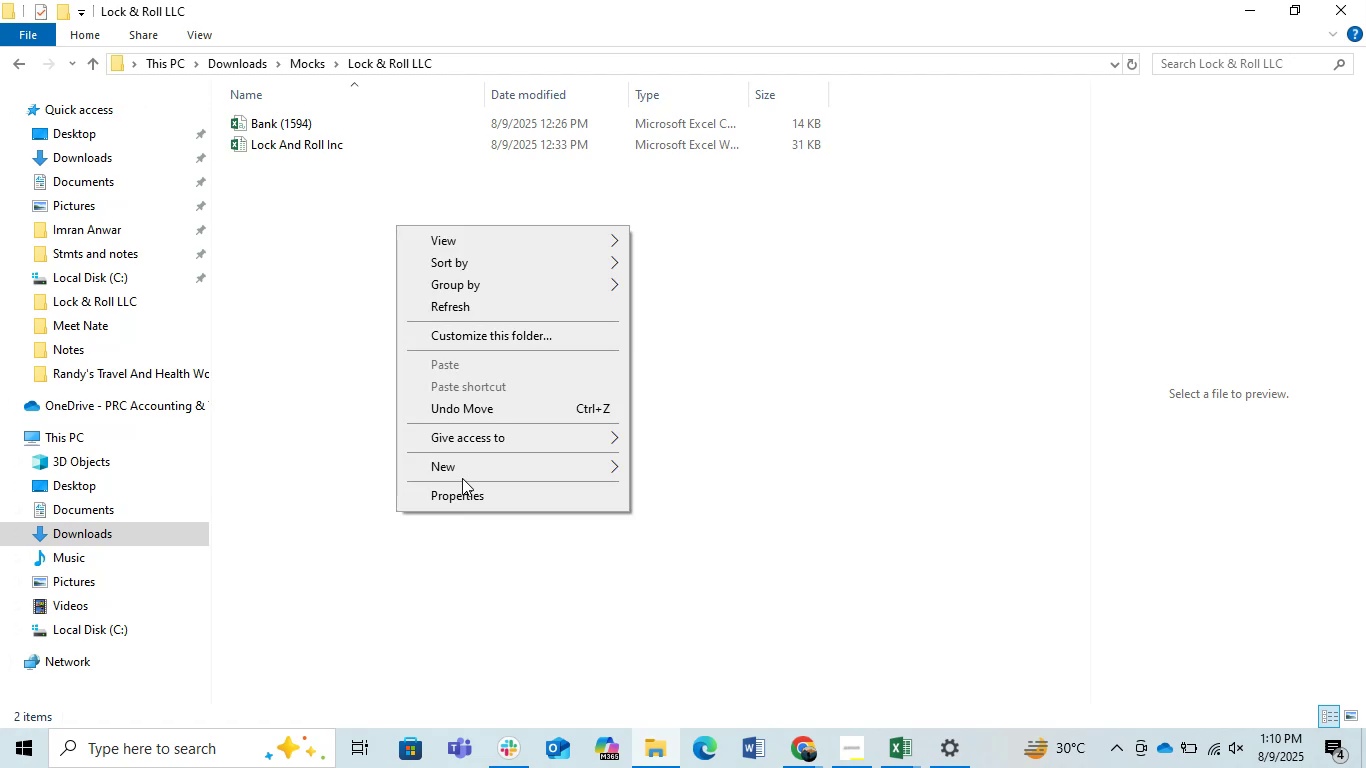 
left_click([459, 467])
 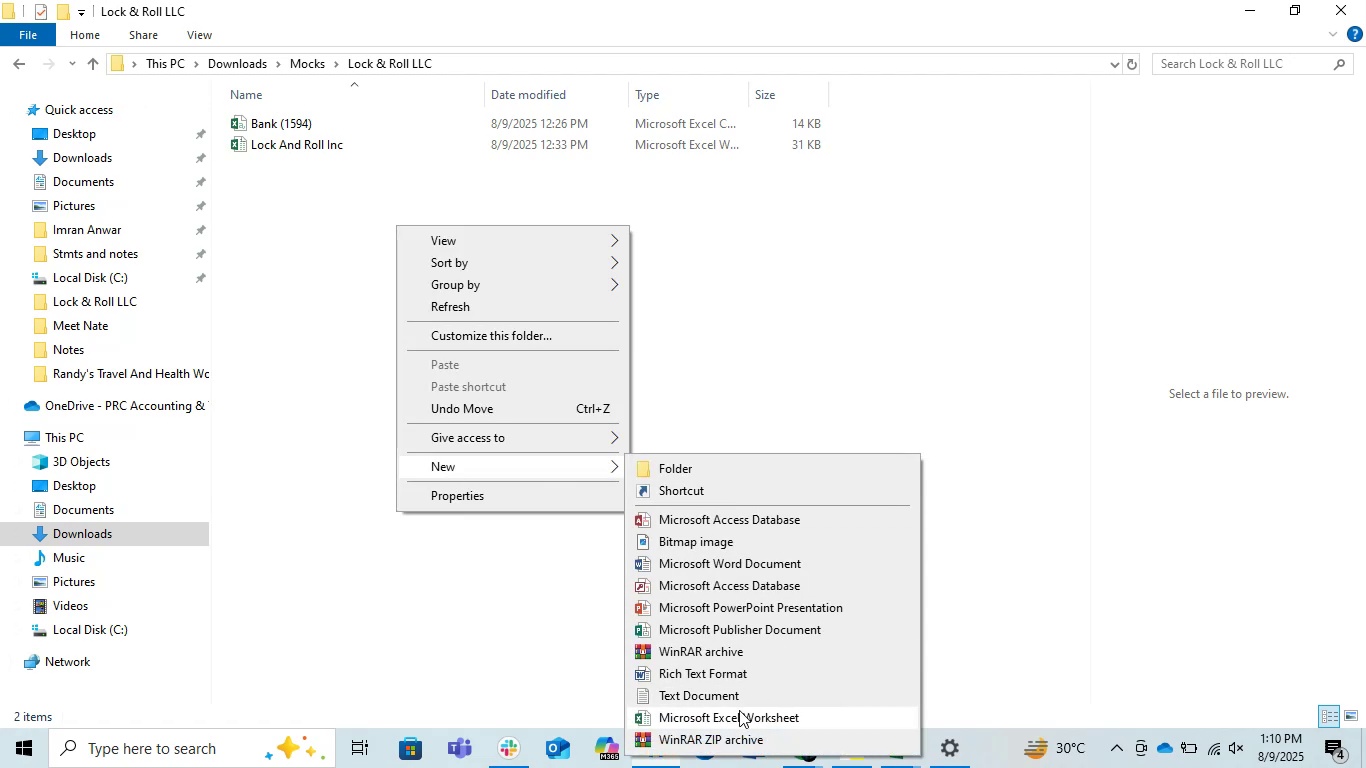 
left_click([737, 712])
 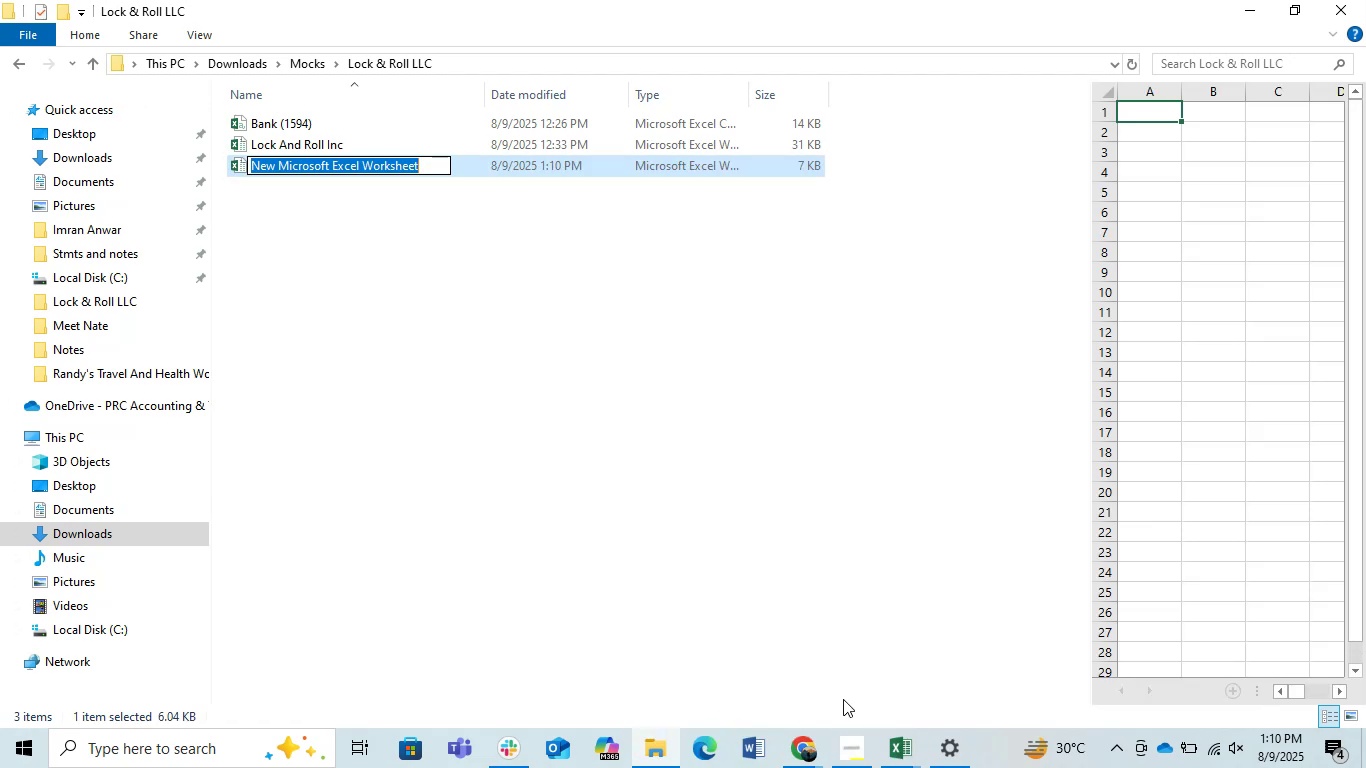 
left_click([887, 737])
 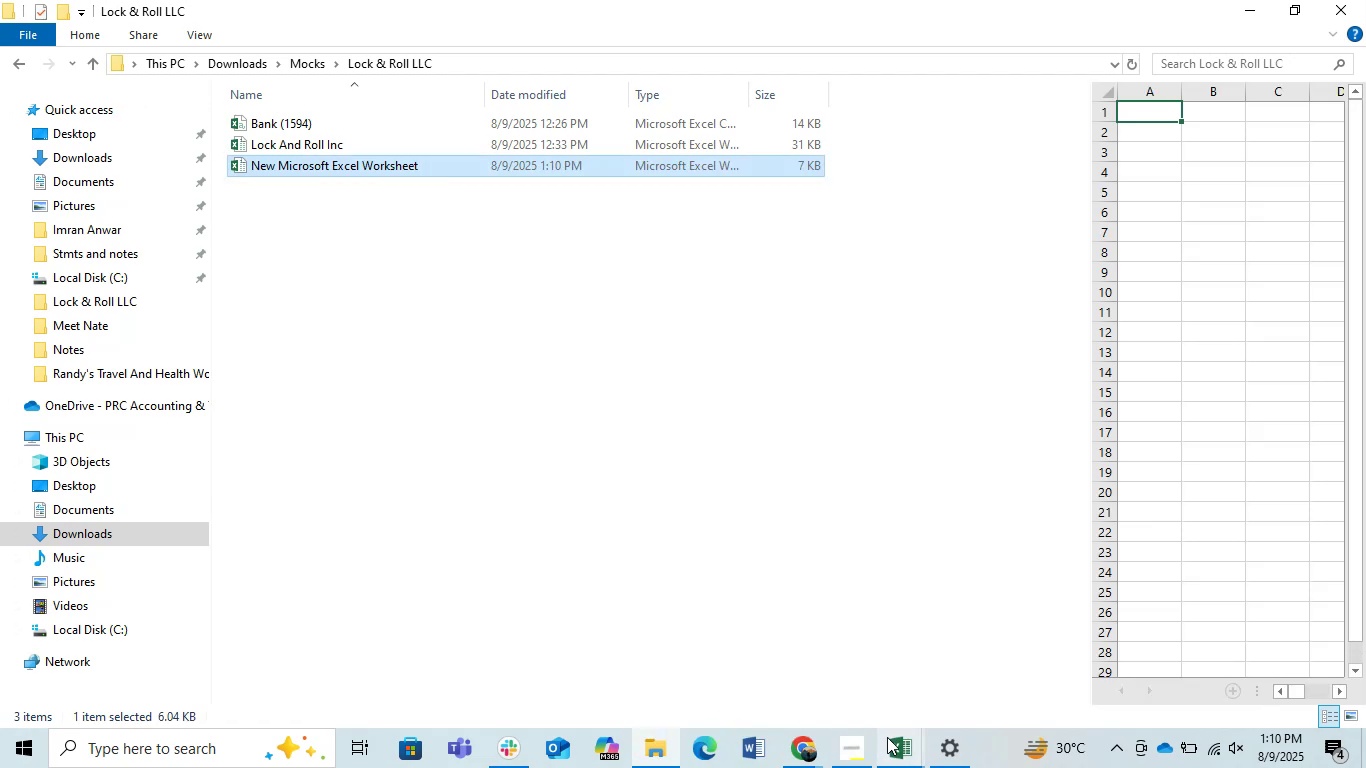 
left_click([887, 737])
 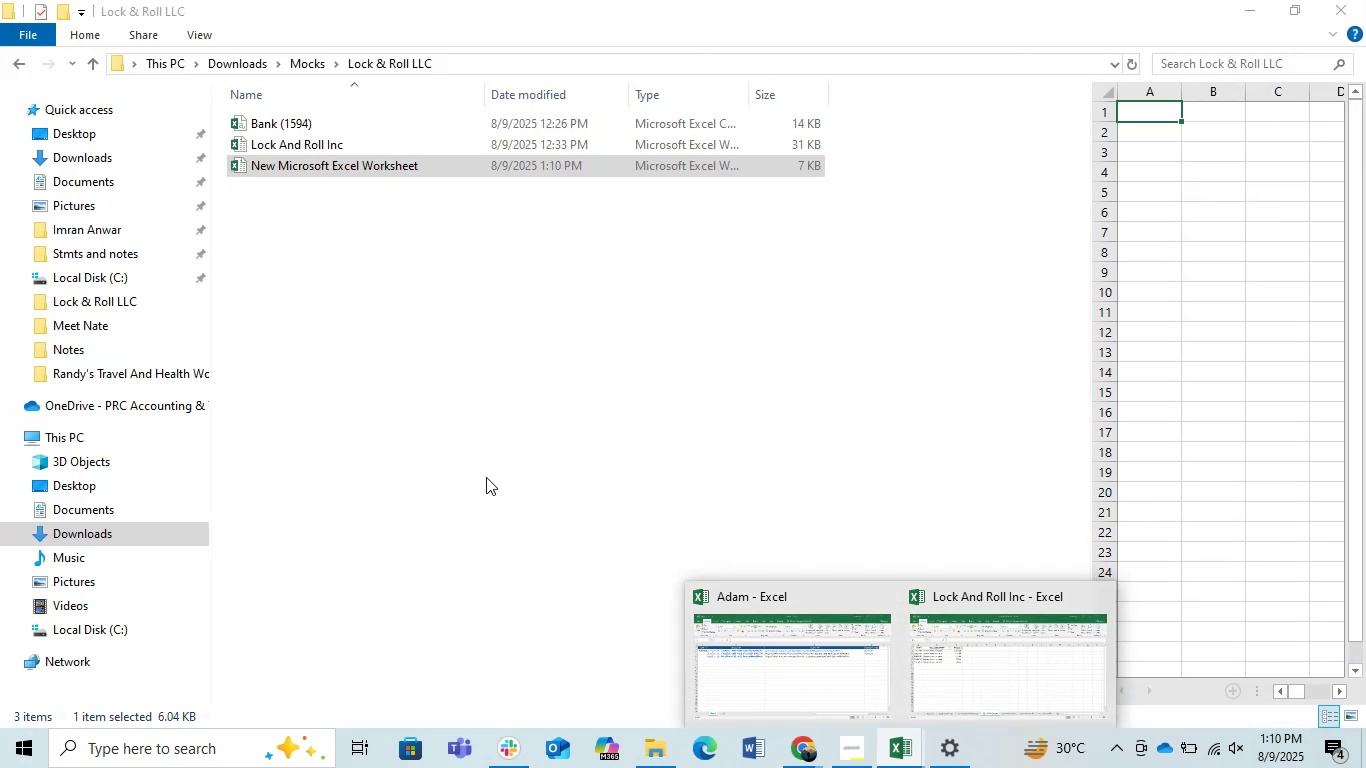 
wait(7.16)
 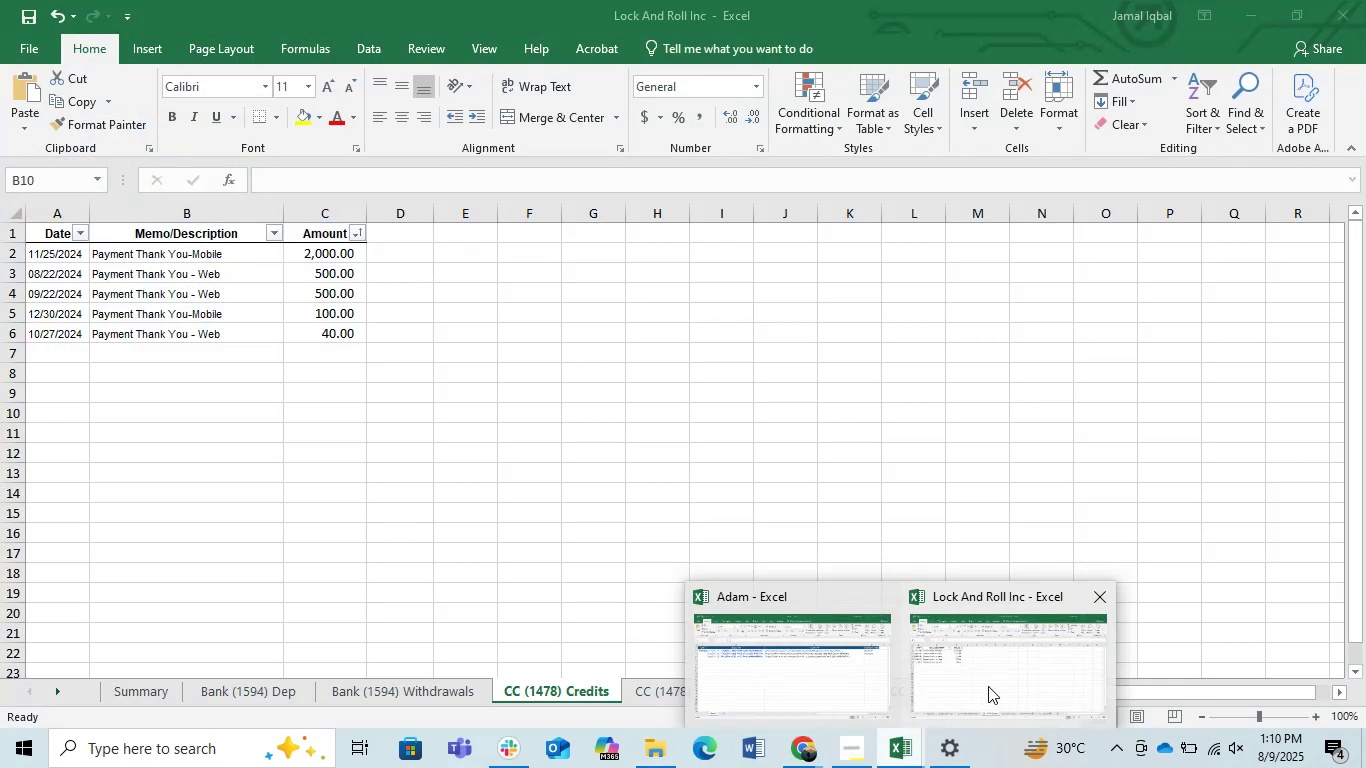 
left_click([324, 167])
 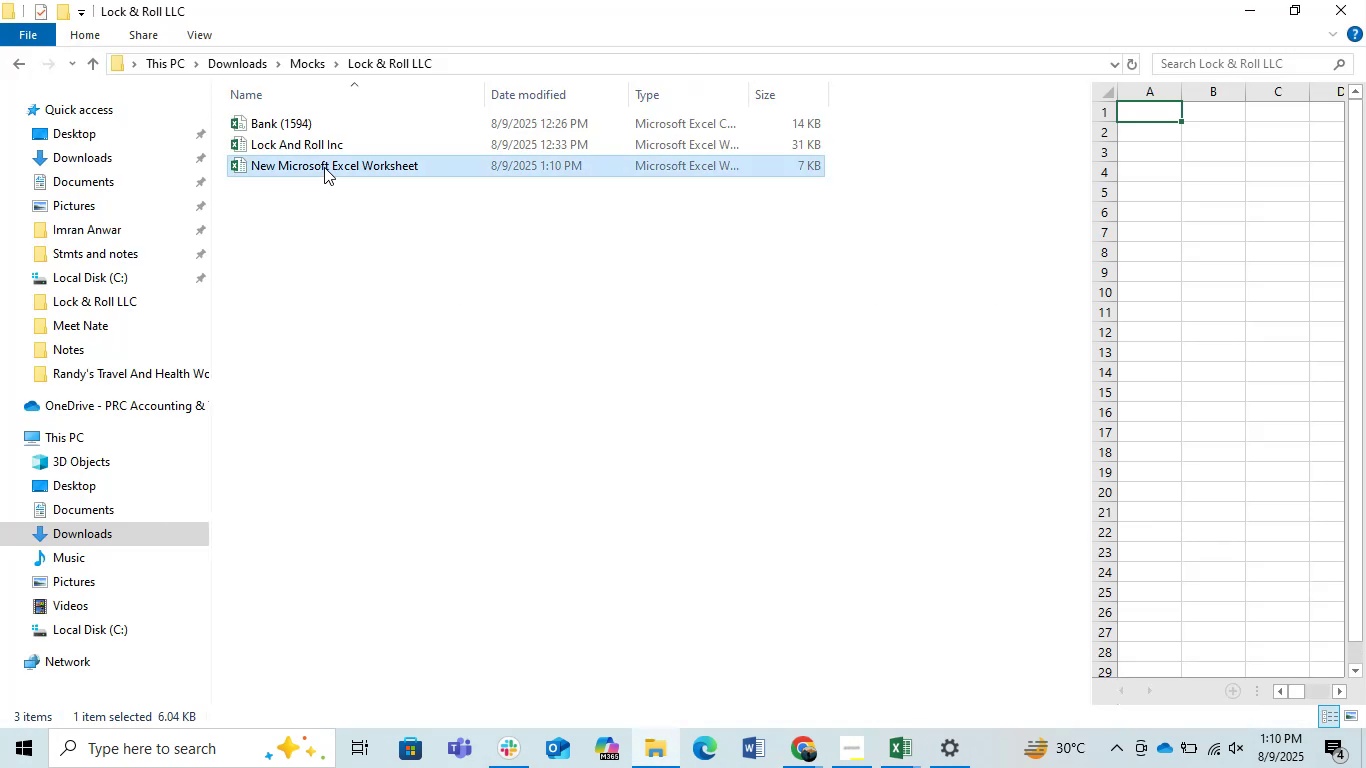 
type([F2]CC 1478)
 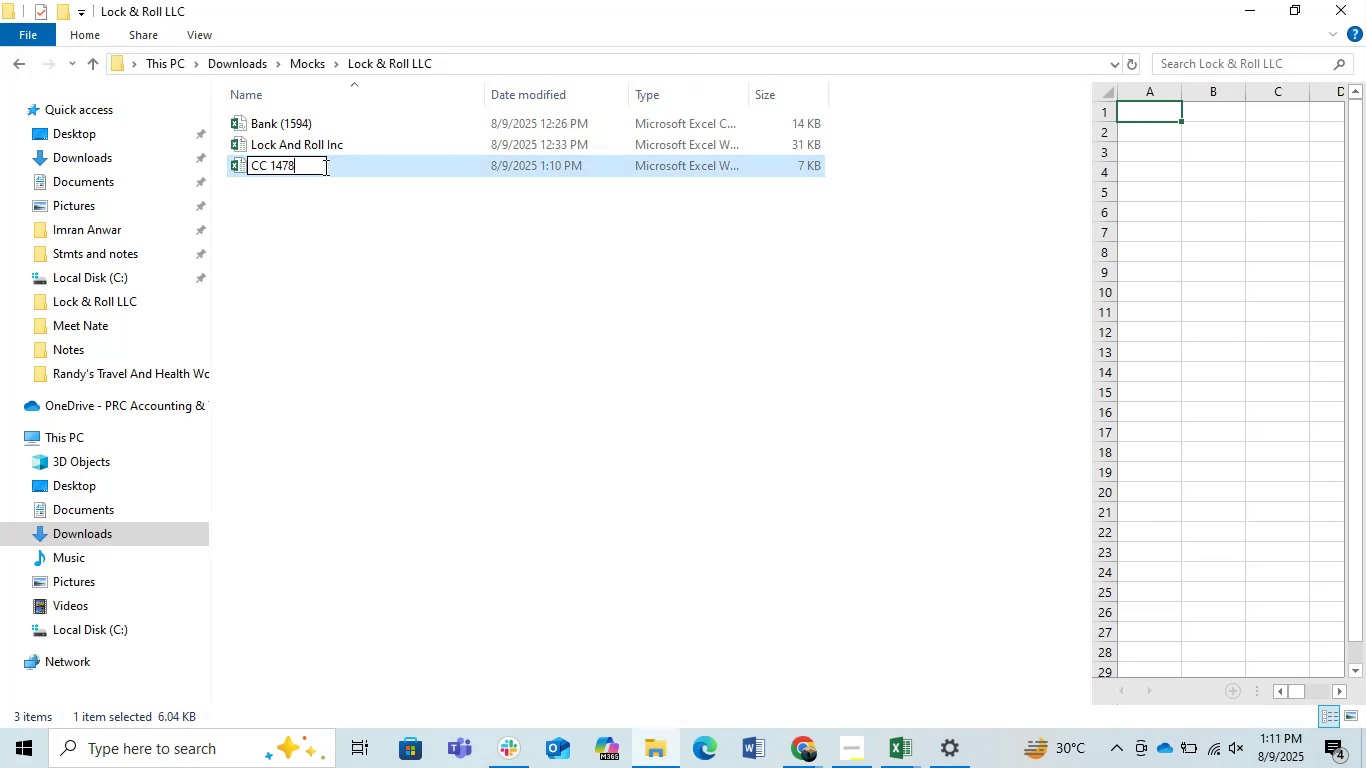 
key(Enter)
 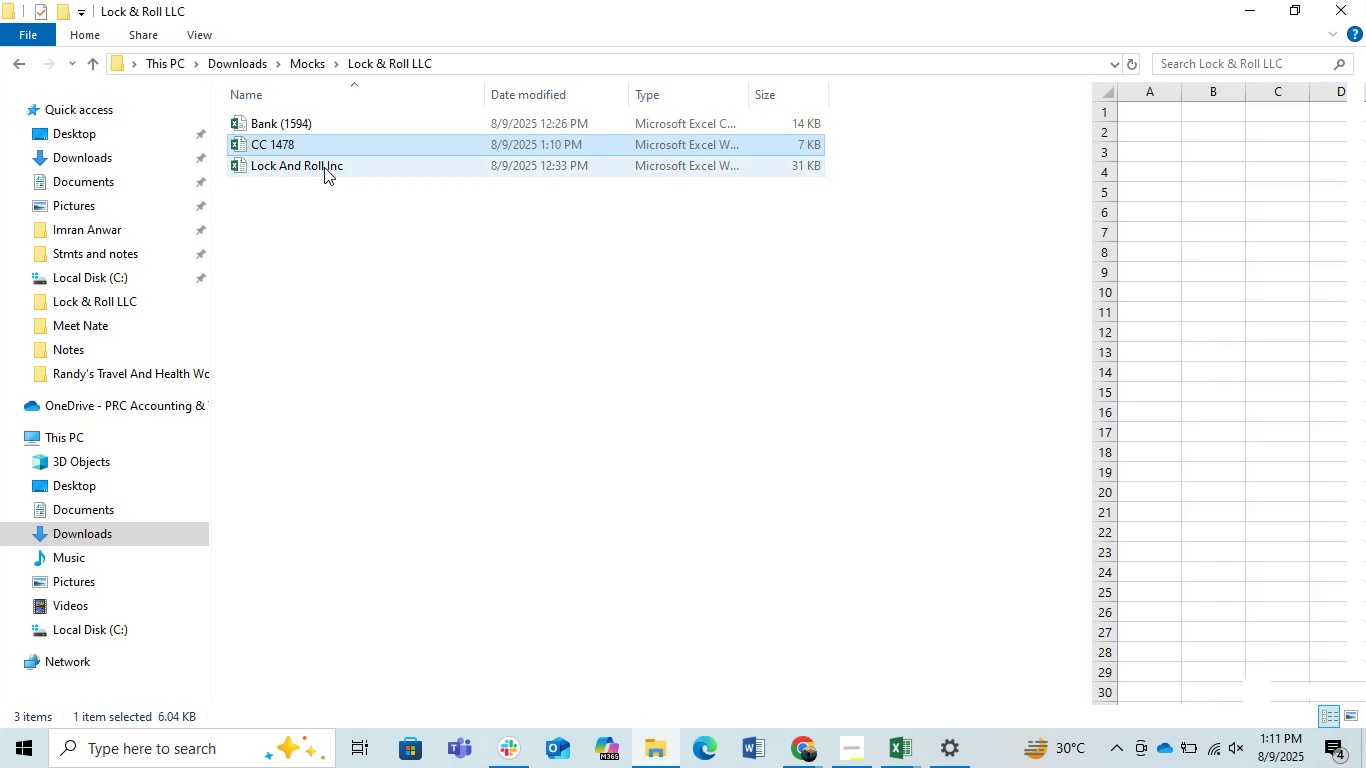 
key(Enter)
 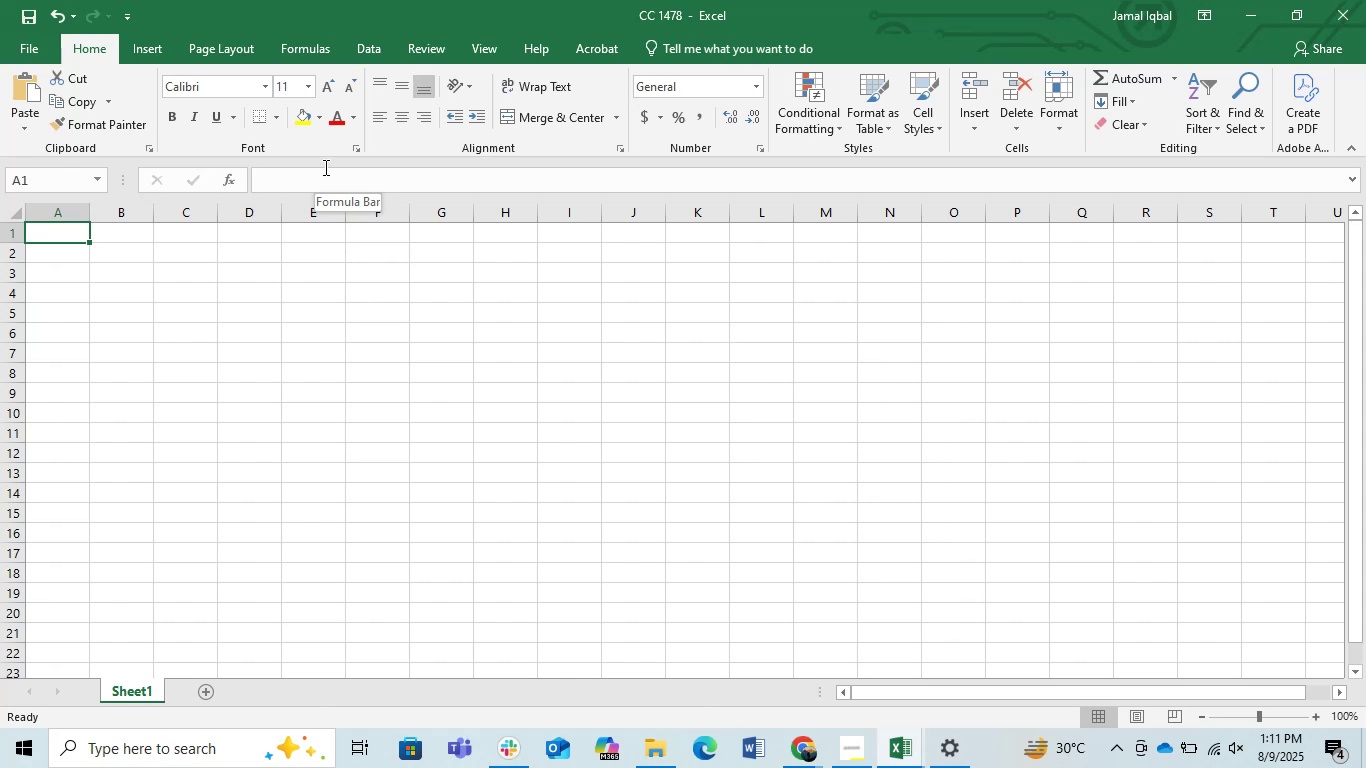 
wait(14.62)
 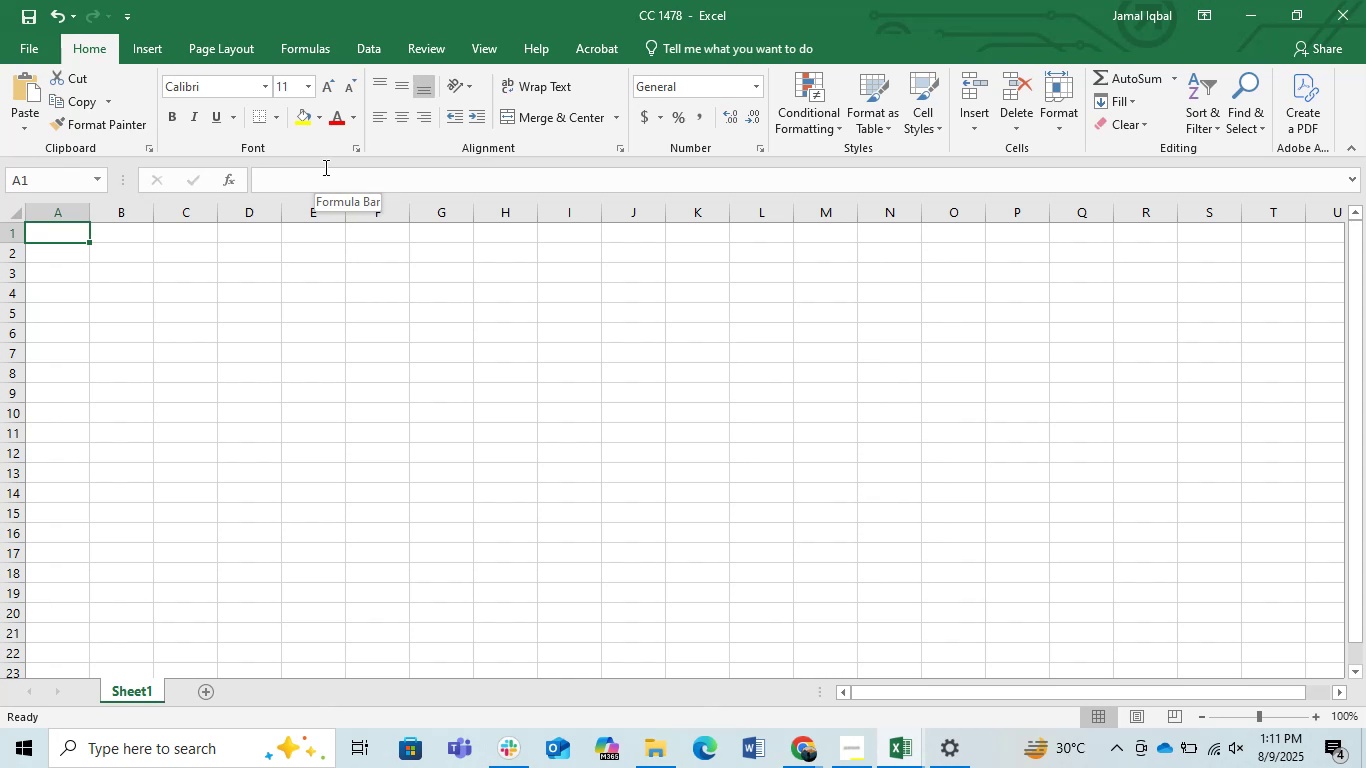 
left_click([894, 735])
 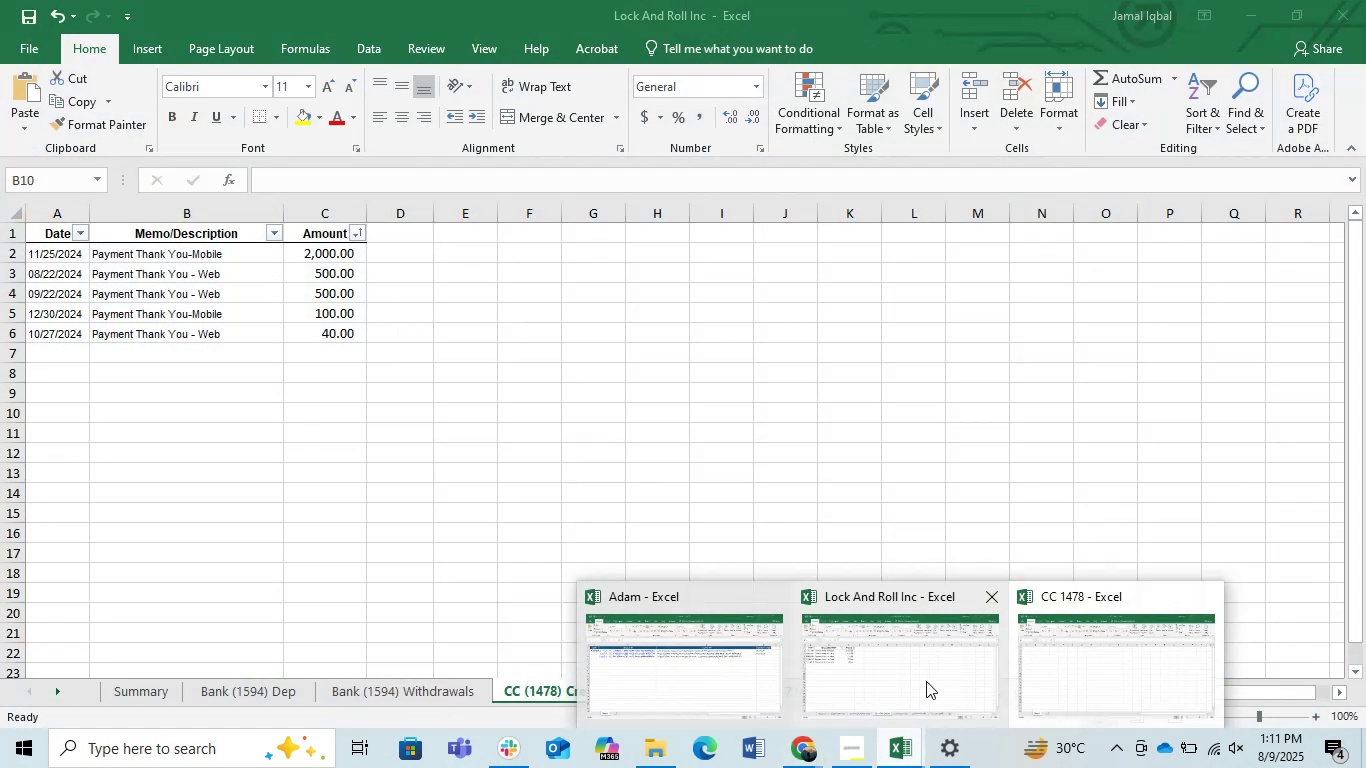 
left_click([926, 681])
 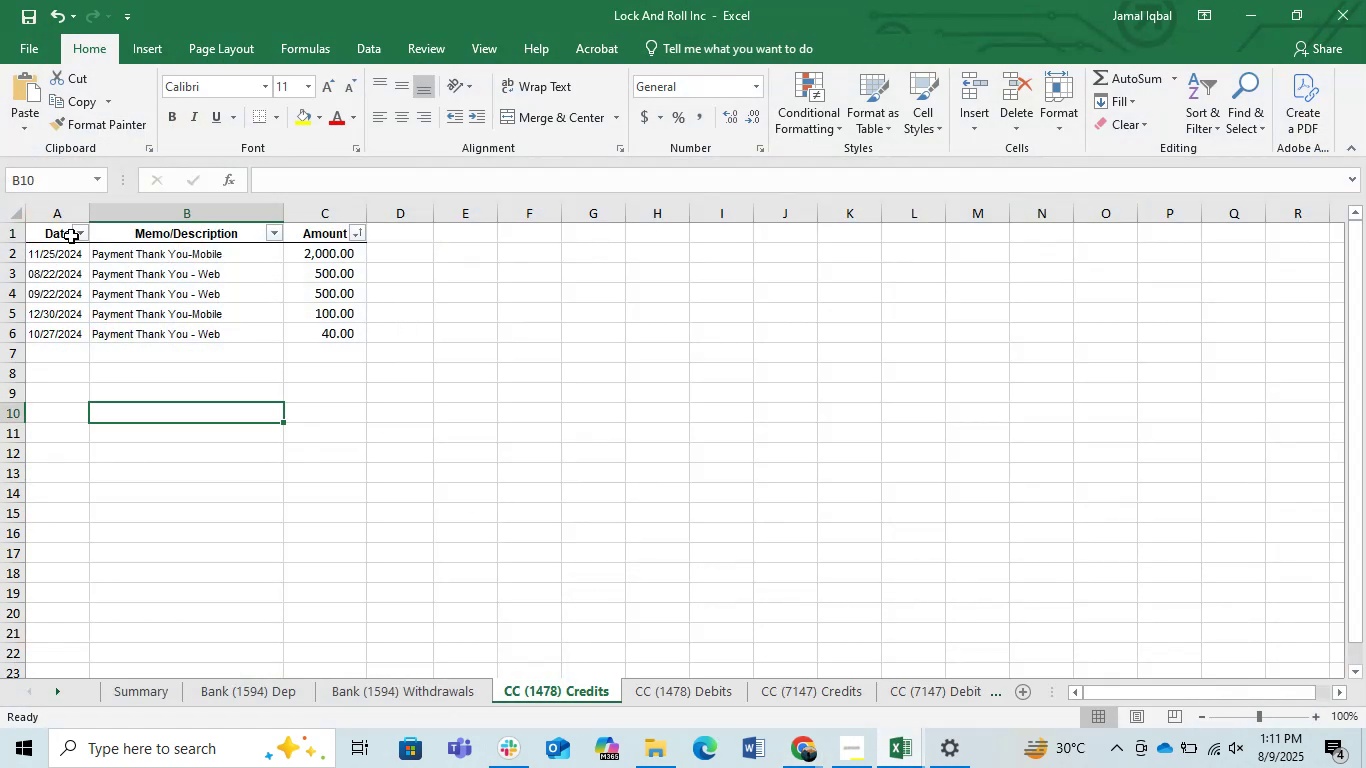 
left_click([62, 231])
 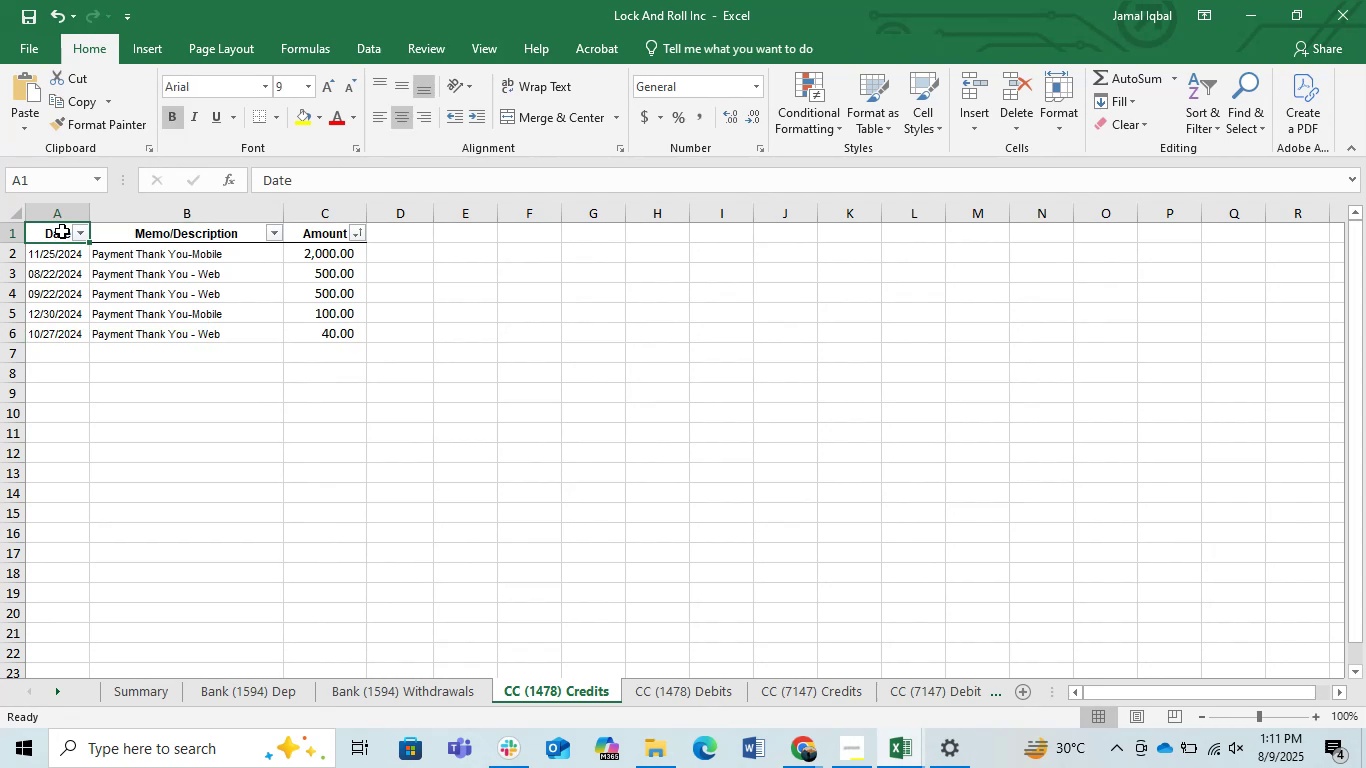 
key(Control+Shift+ArrowRight)
 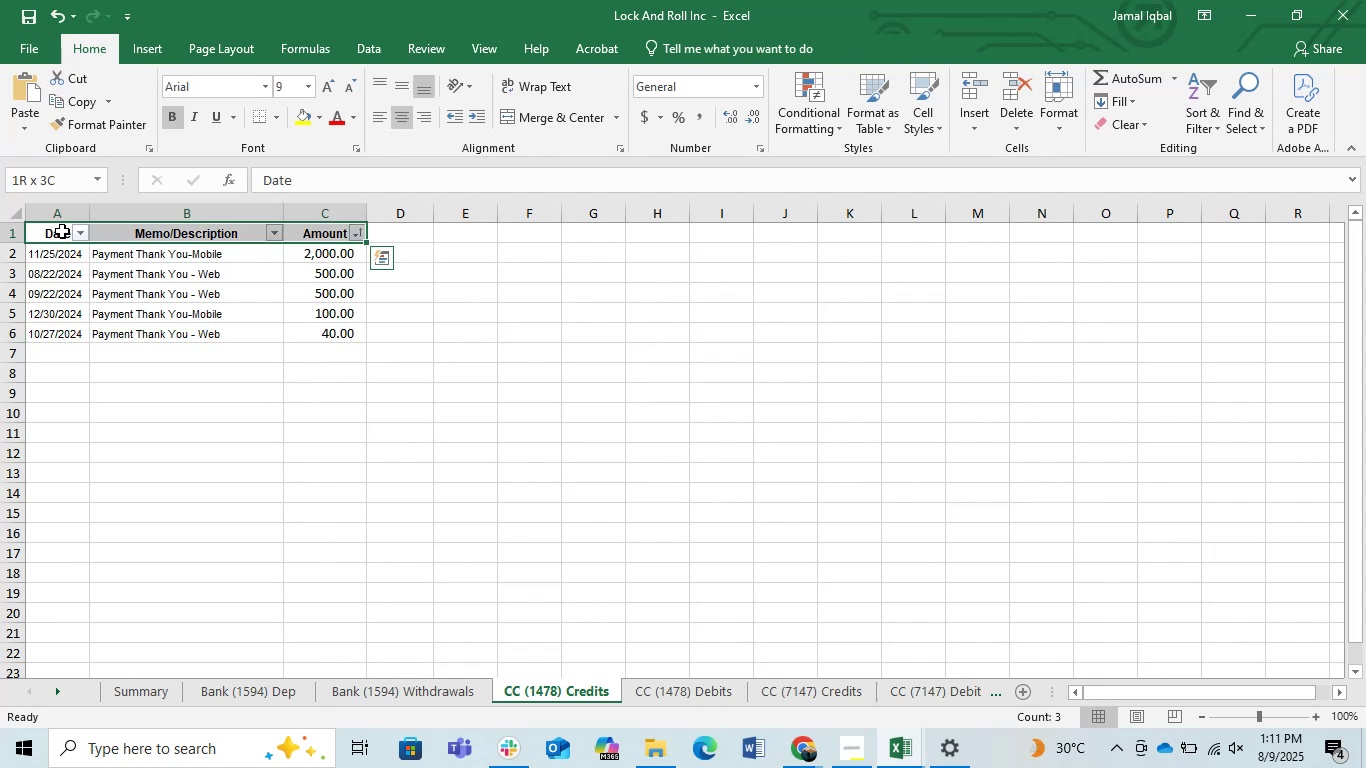 
key(Control+Shift+ArrowDown)
 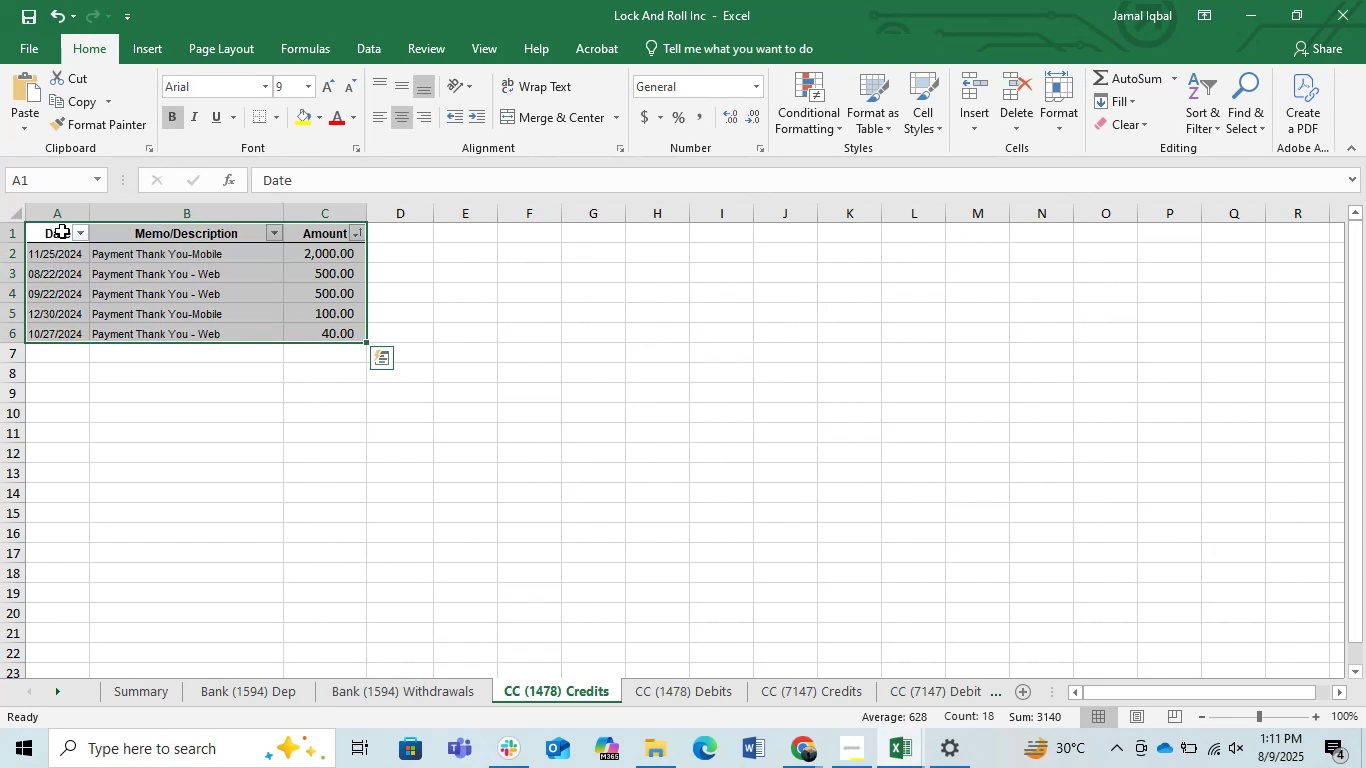 
key(Control+C)
 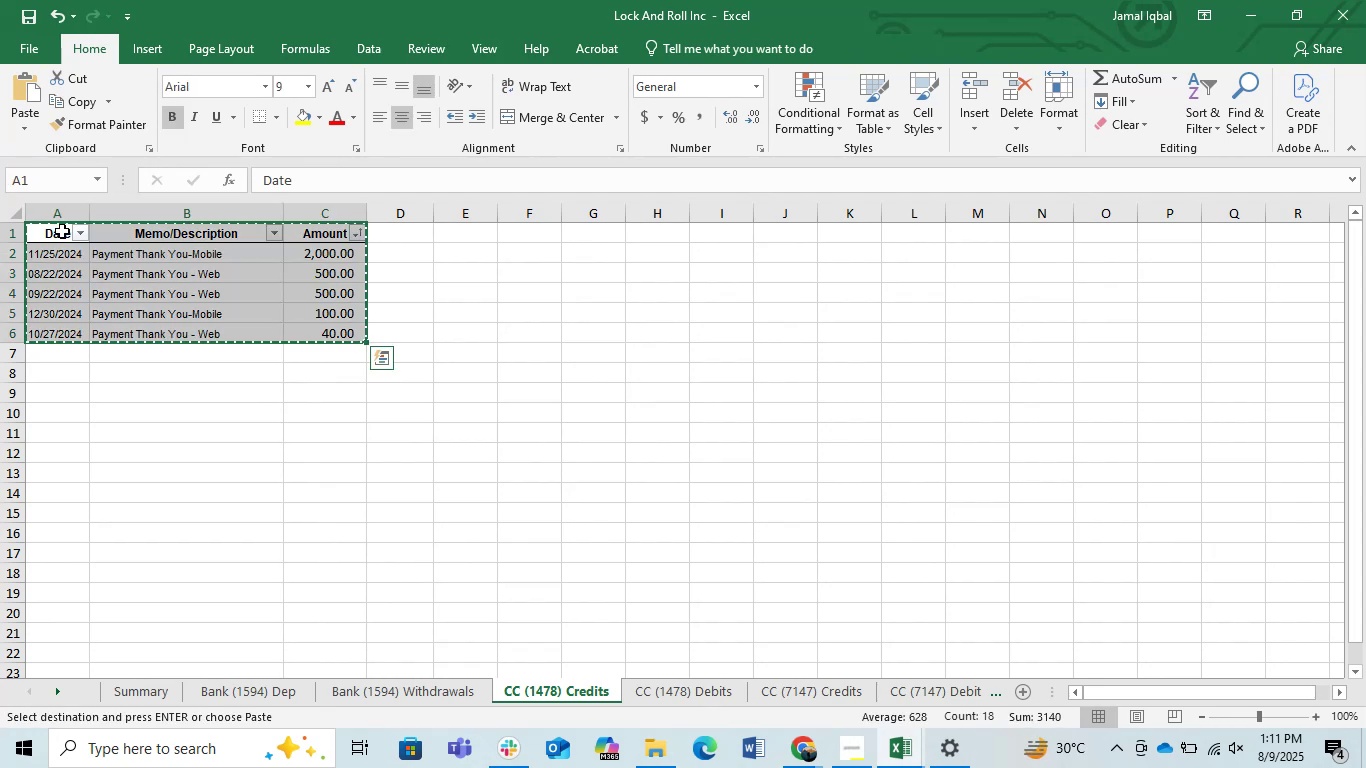 
key(Alt+AltLeft)
 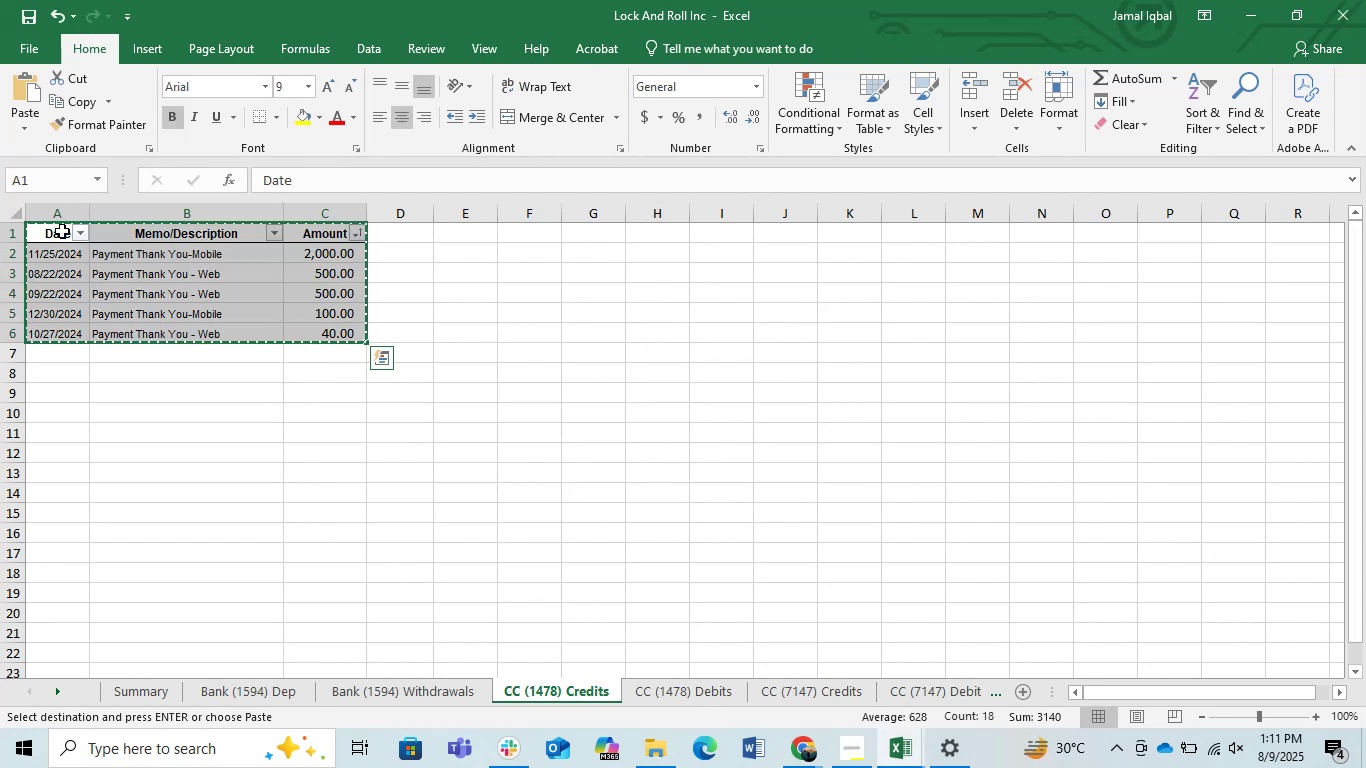 
key(Alt+Tab)
 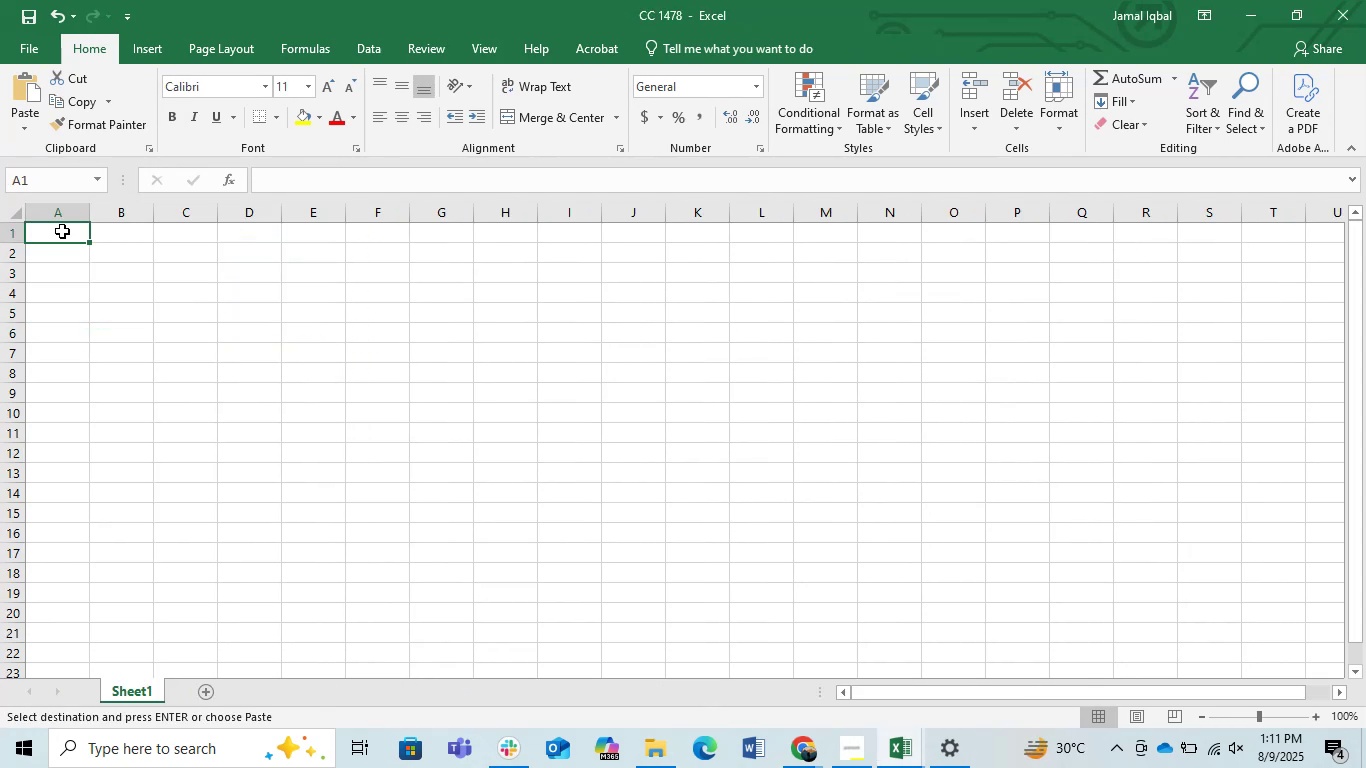 
key(Control+V)
 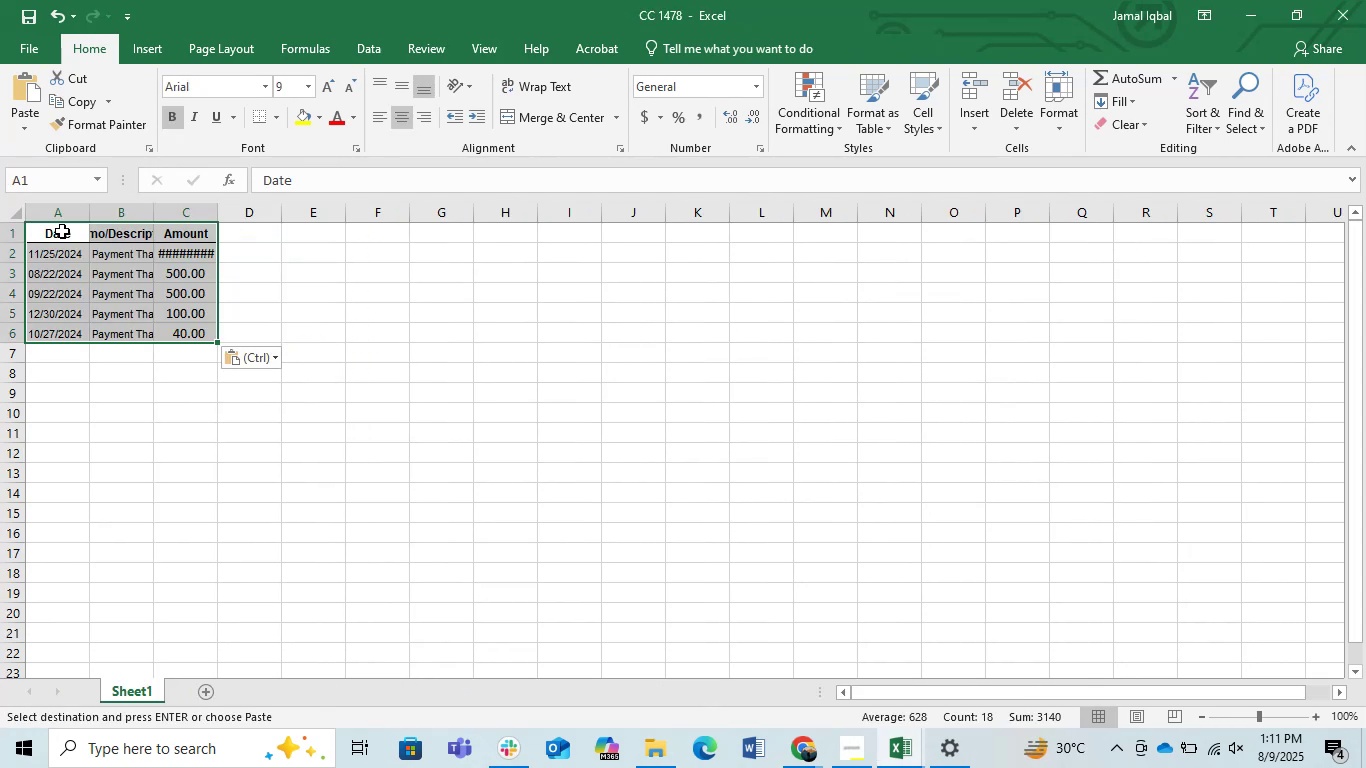 
key(Alt+AltLeft)
 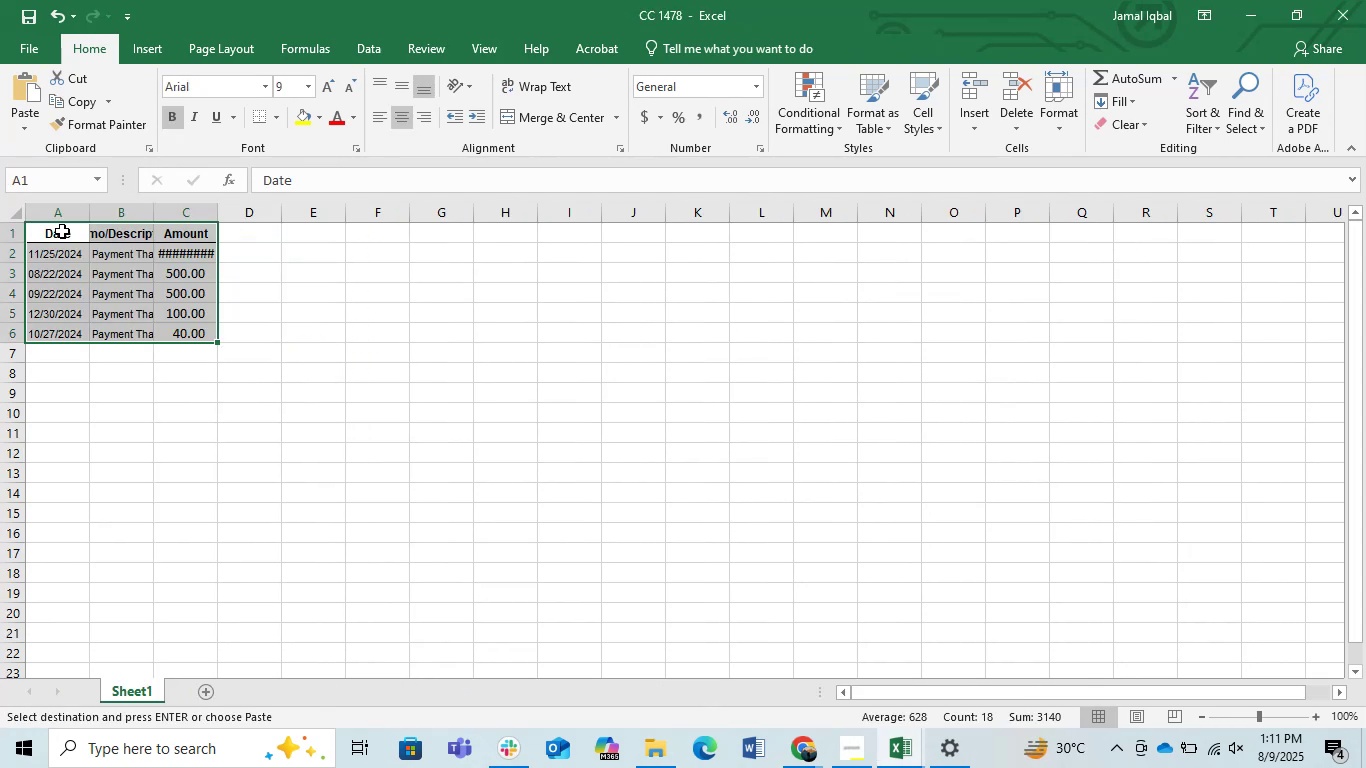 
type(hoi)
 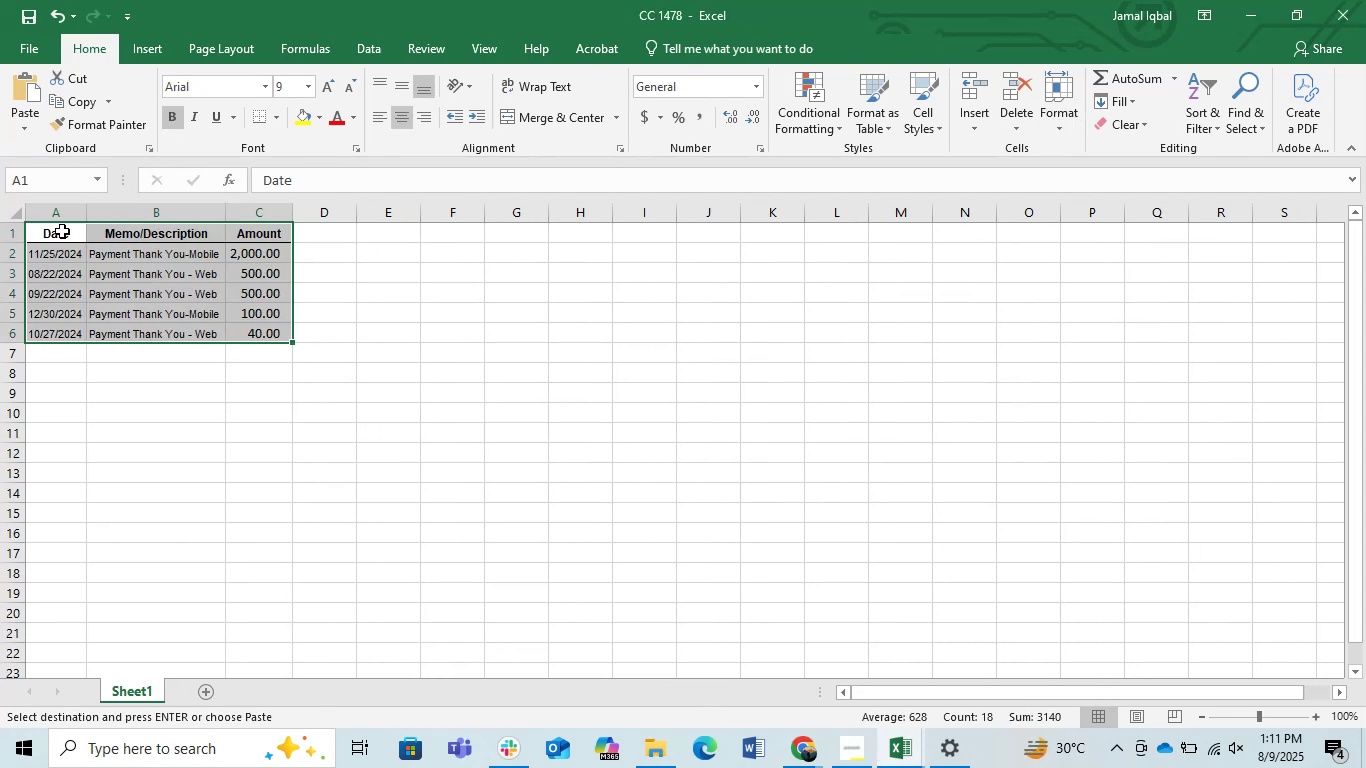 
key(Control+ArrowDown)
 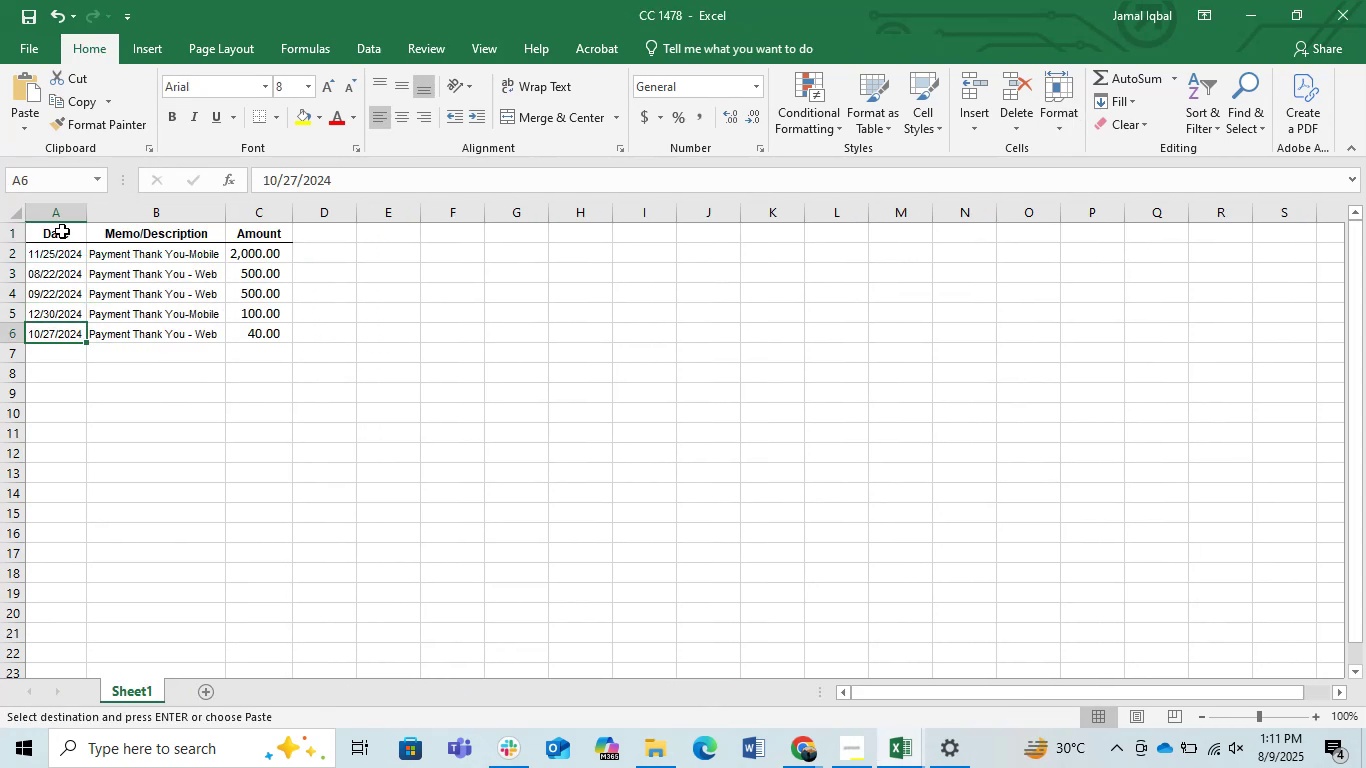 
key(ArrowDown)
 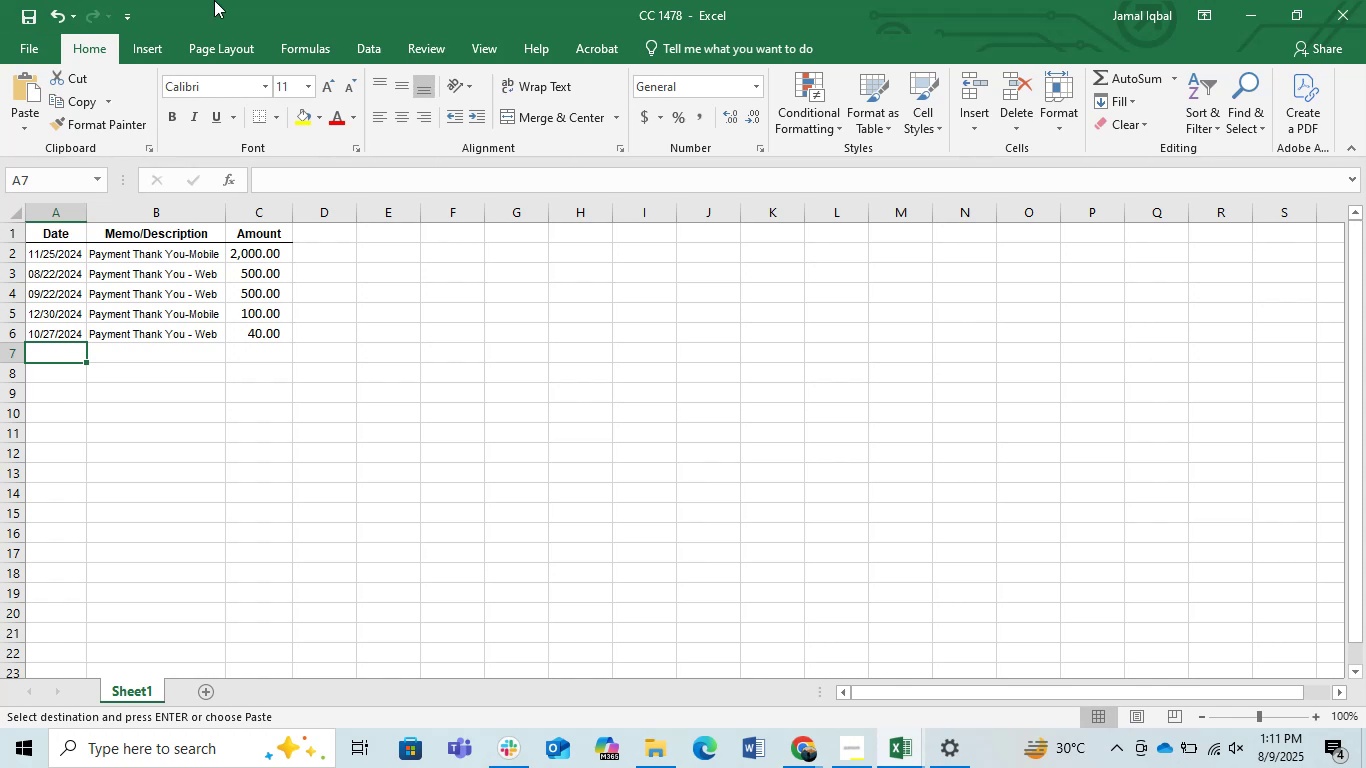 
key(Alt+AltLeft)
 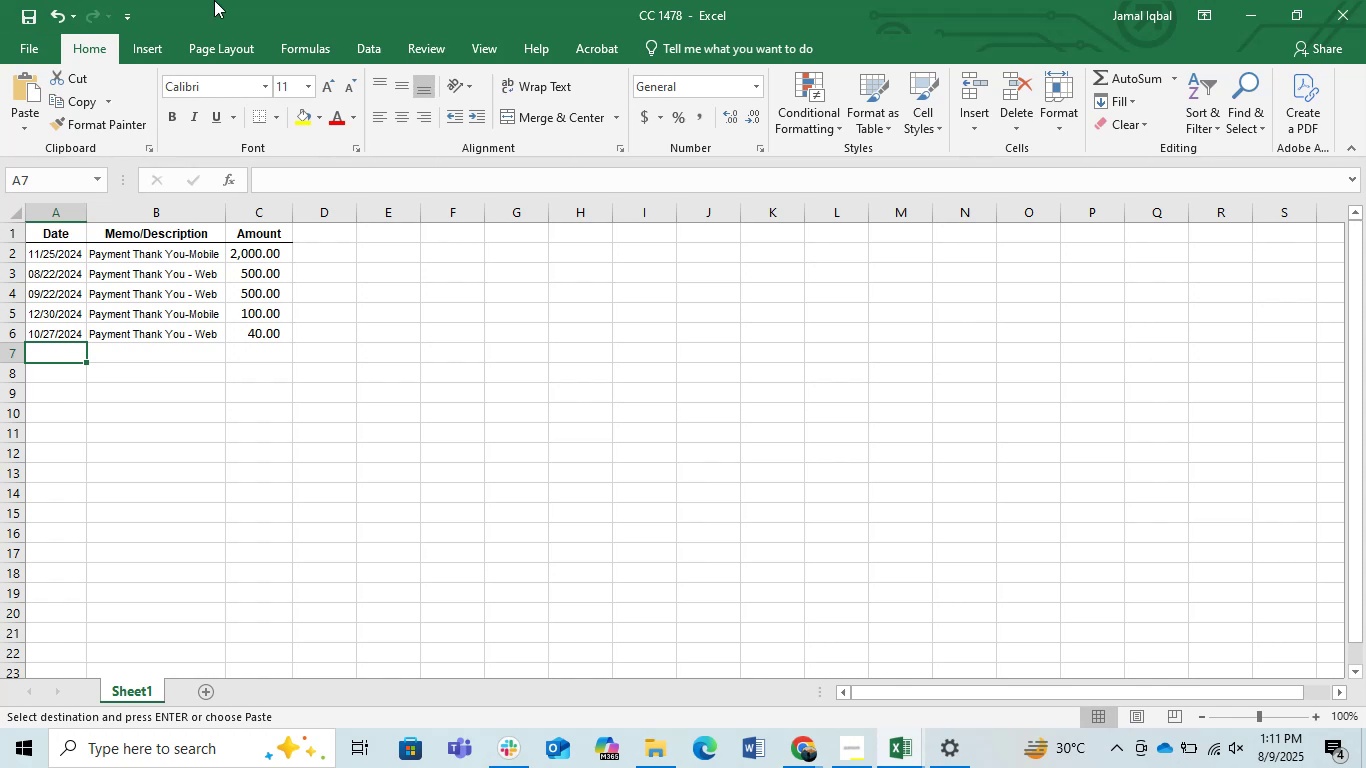 
key(Alt+Tab)
 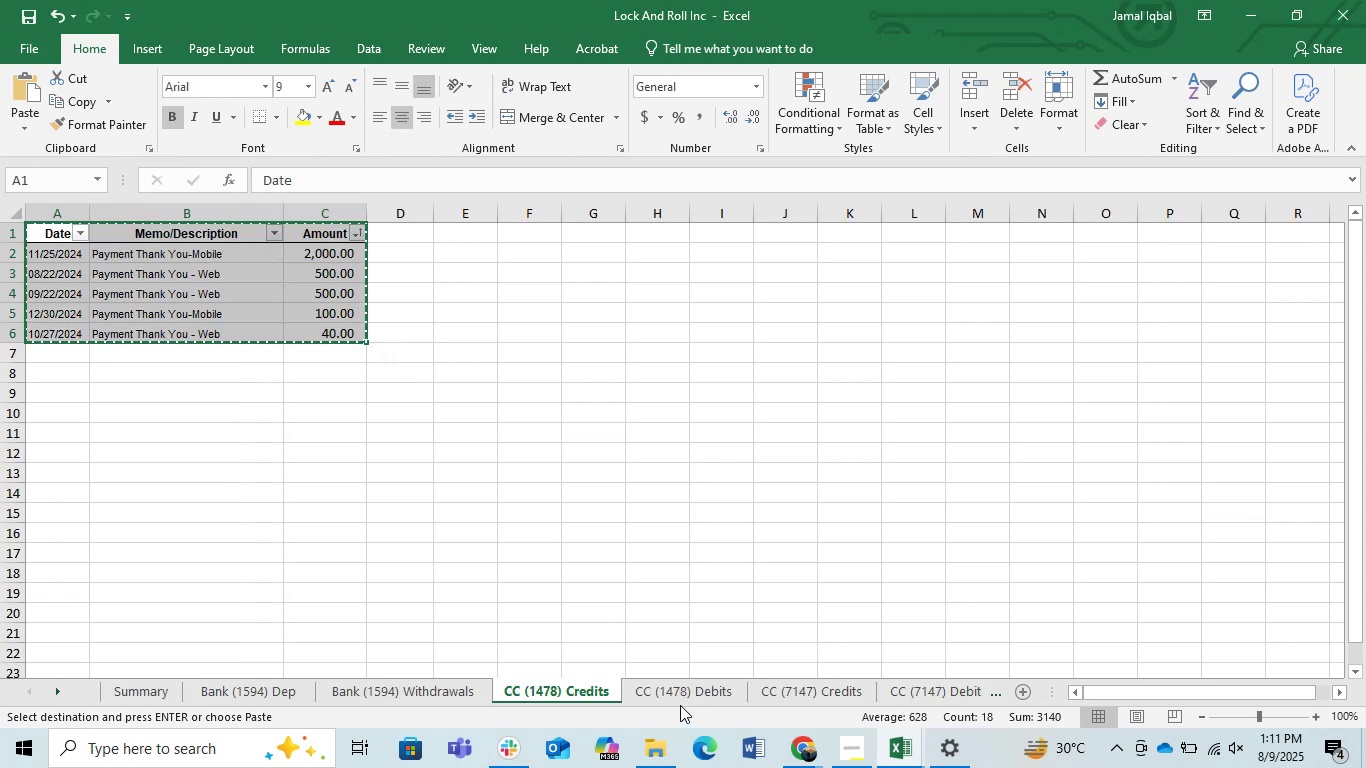 
left_click([669, 697])
 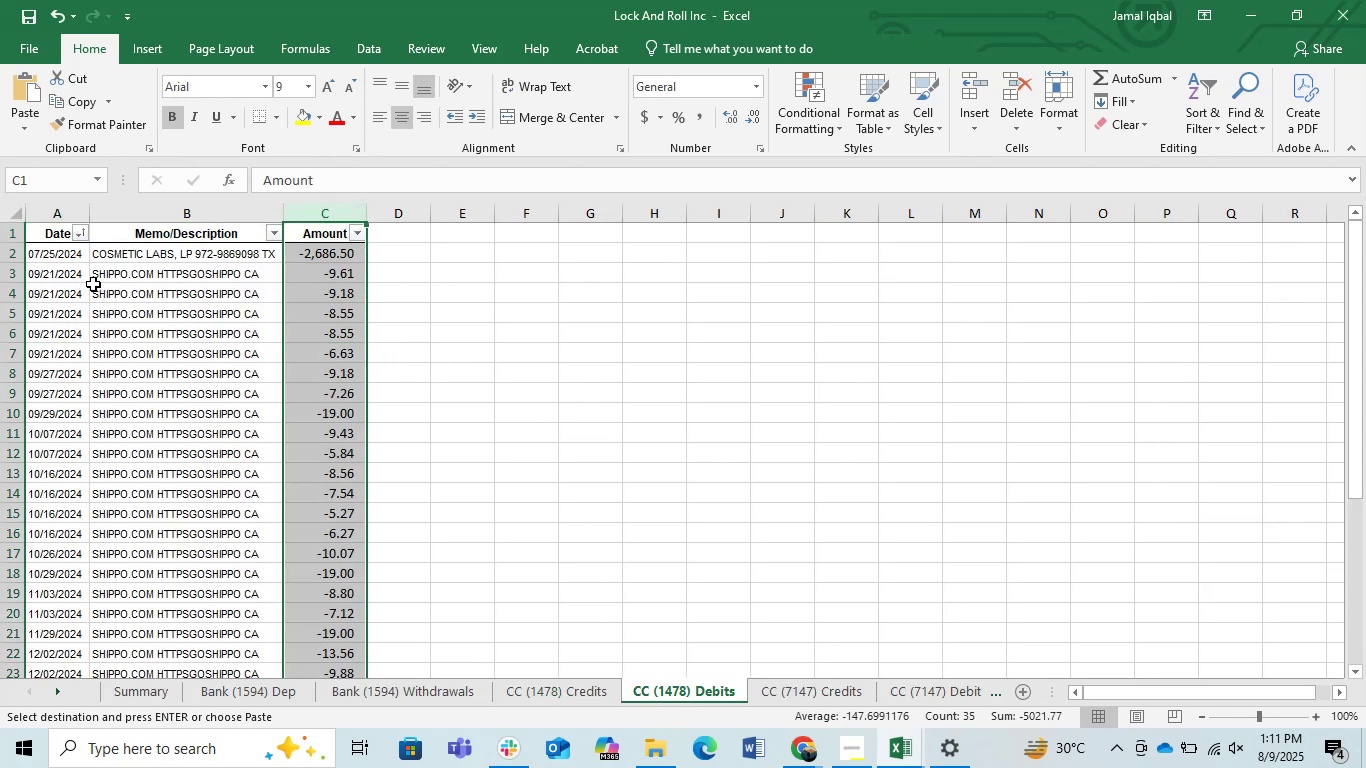 
left_click([71, 254])
 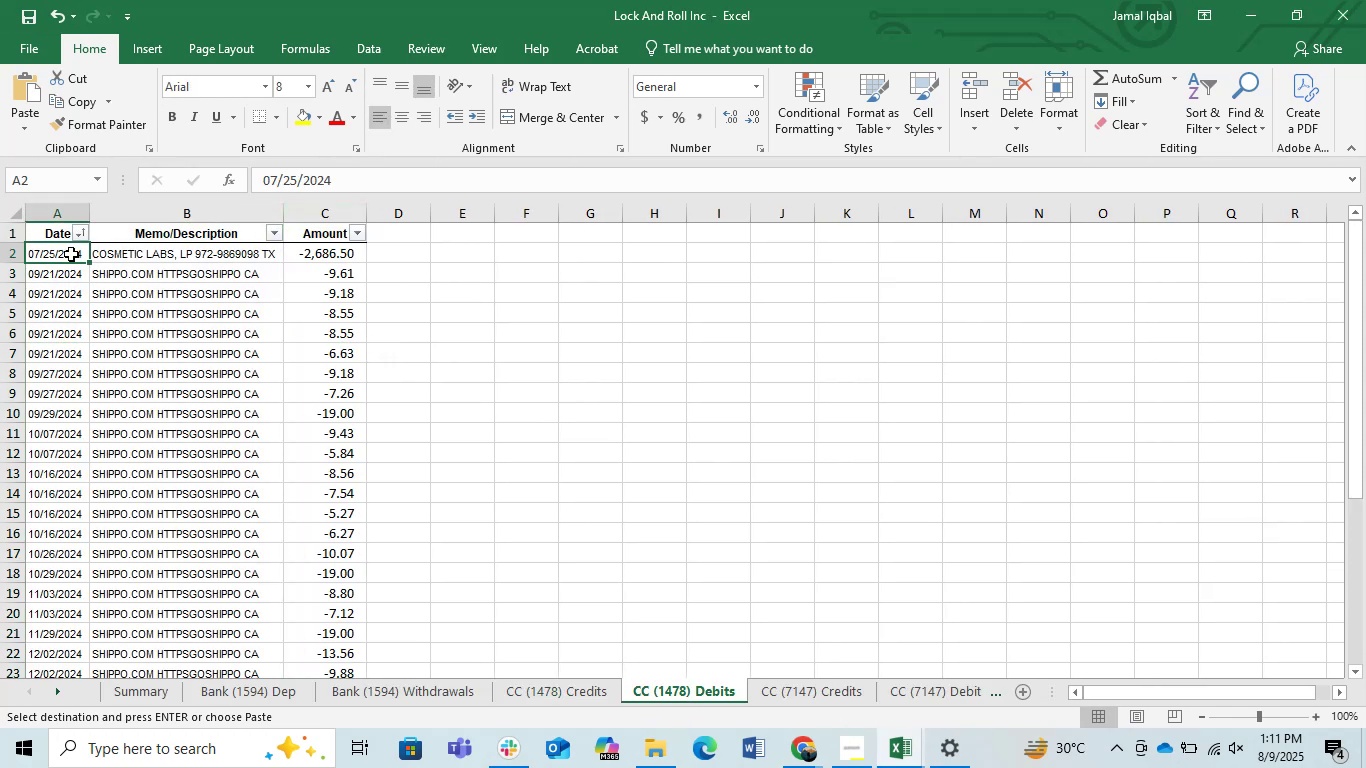 
key(Shift+ArrowRight)
 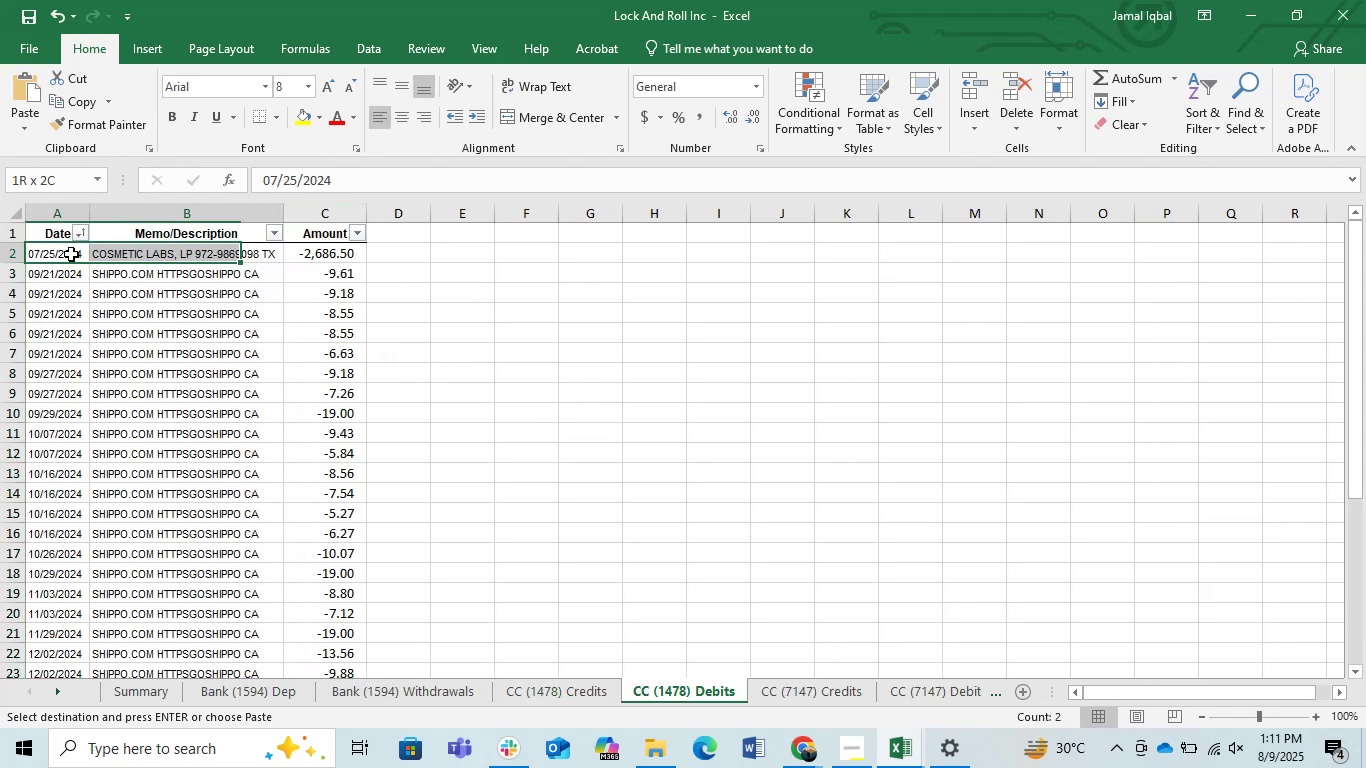 
key(Shift+ArrowRight)
 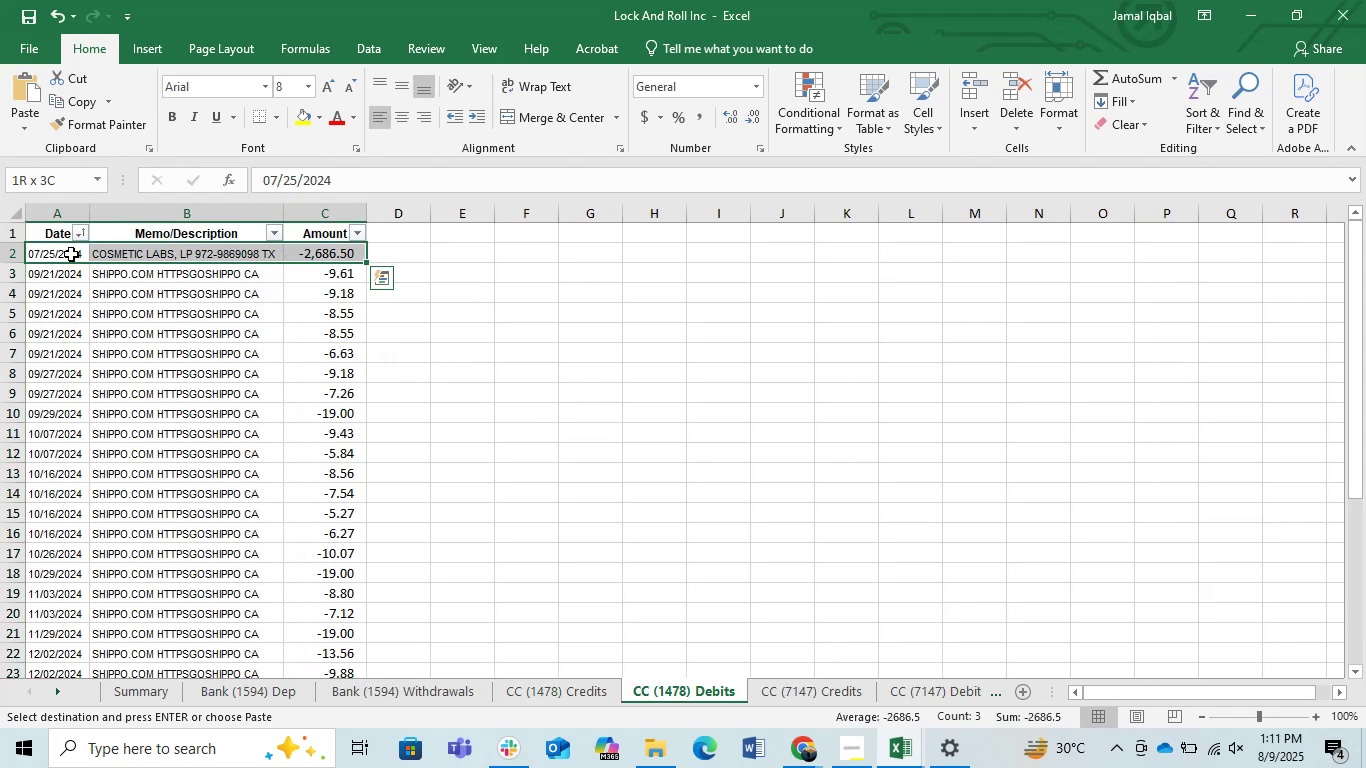 
key(Control+Shift+ArrowDown)
 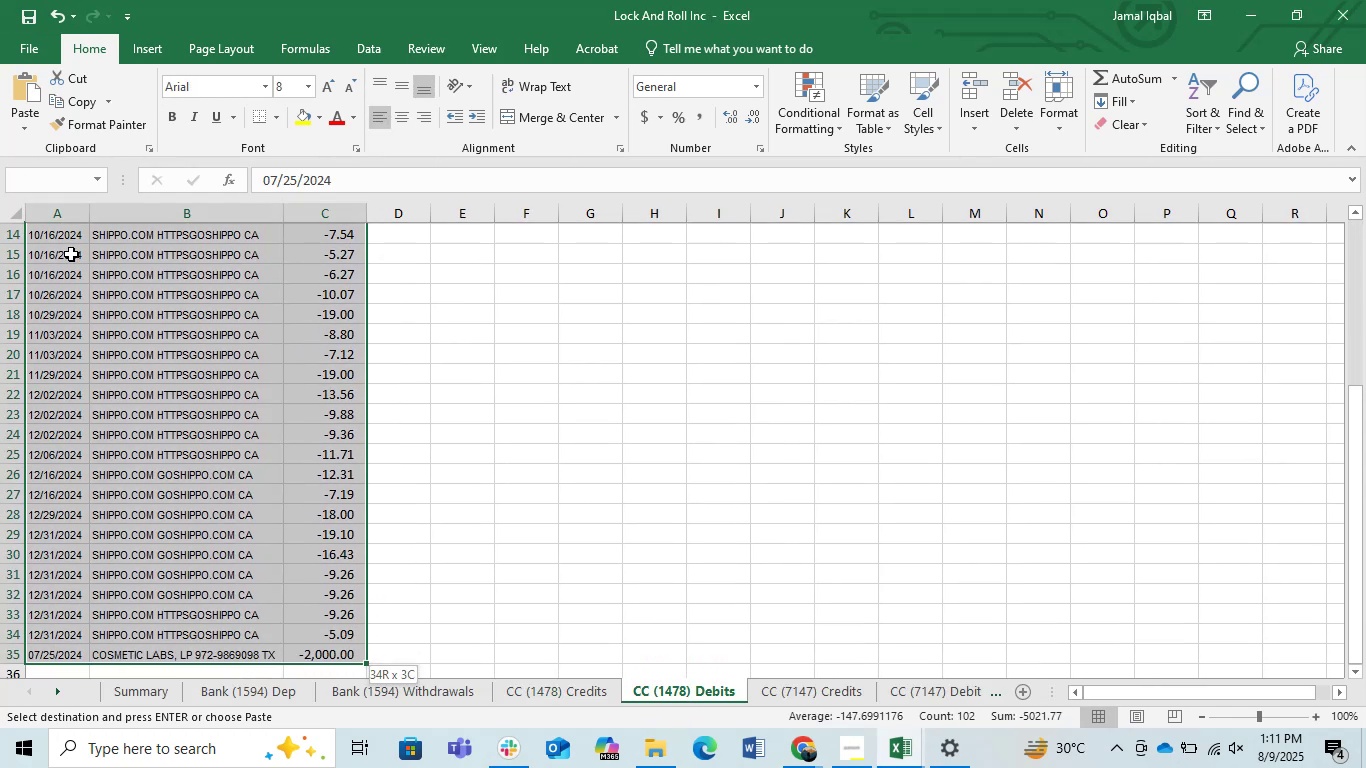 
key(Control+C)
 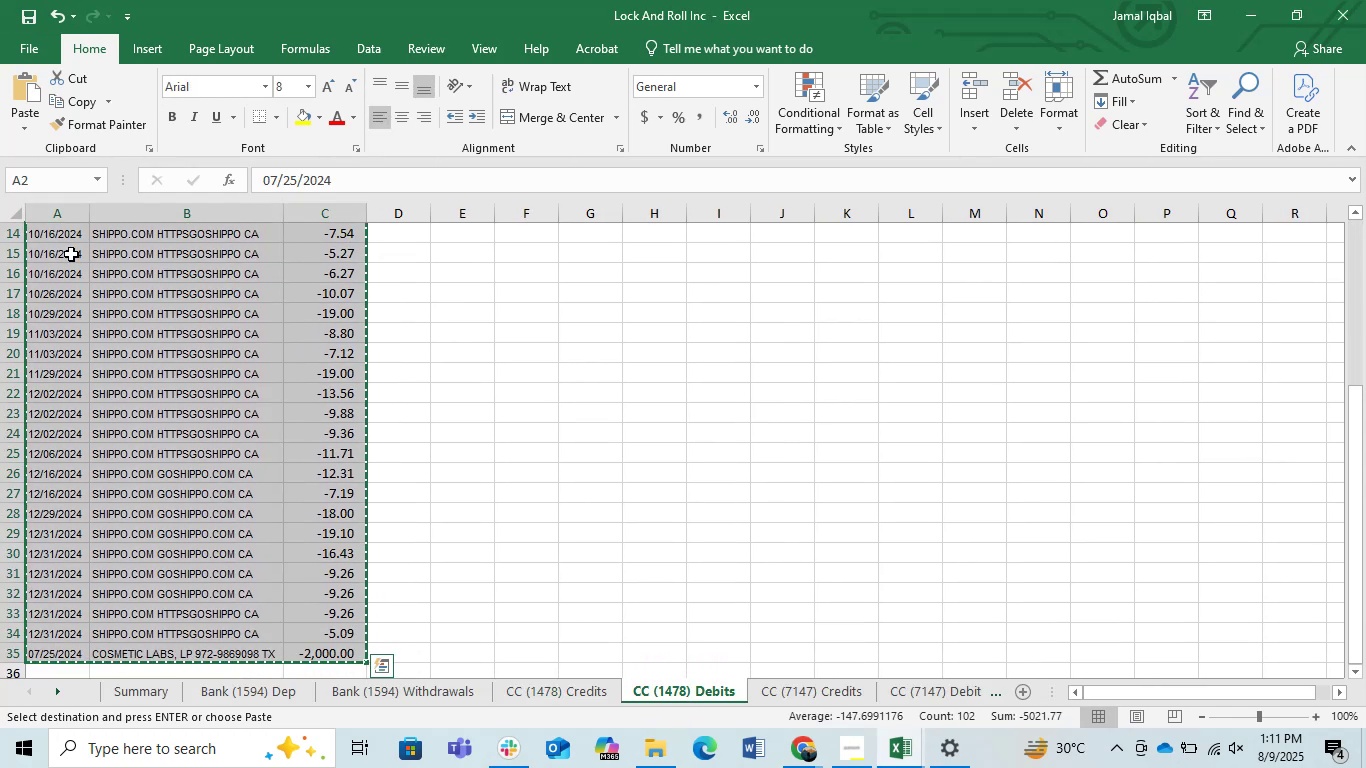 
key(Alt+AltLeft)
 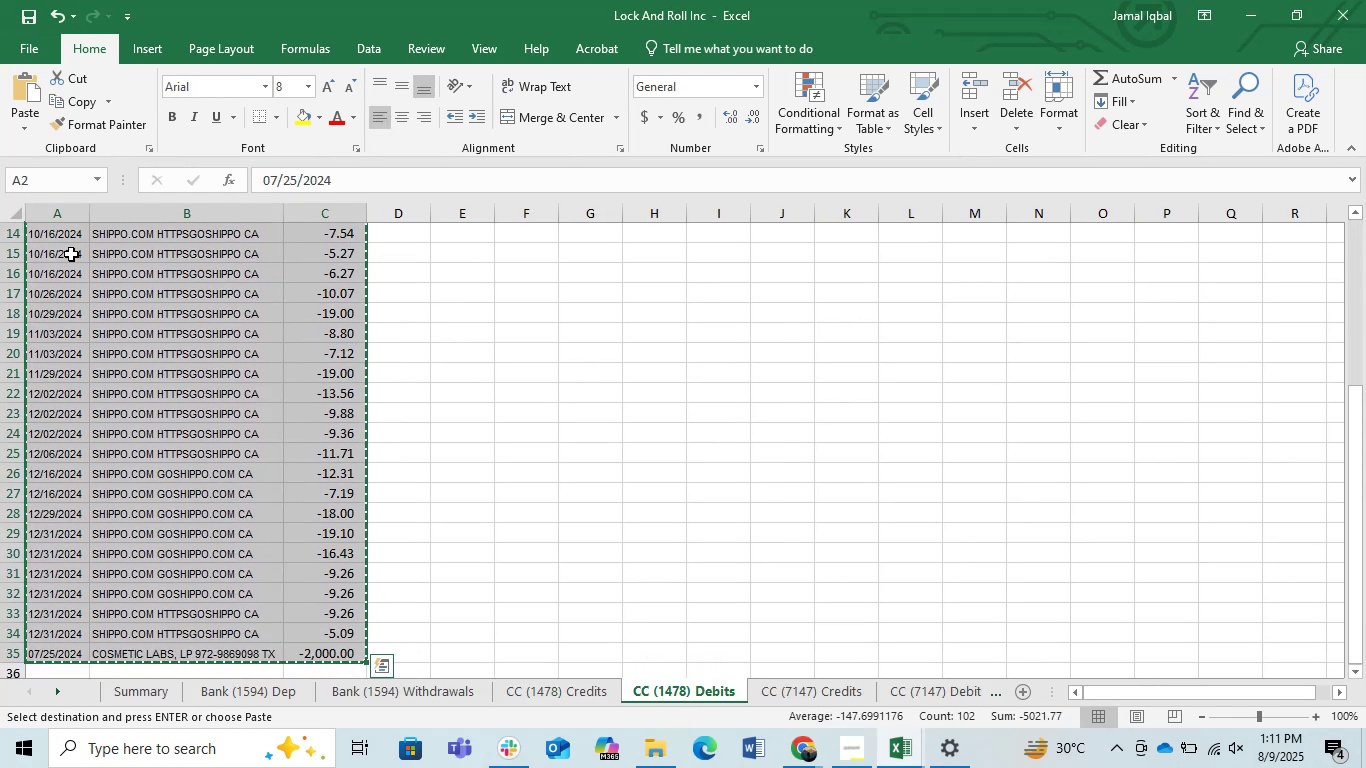 
key(Alt+Tab)
 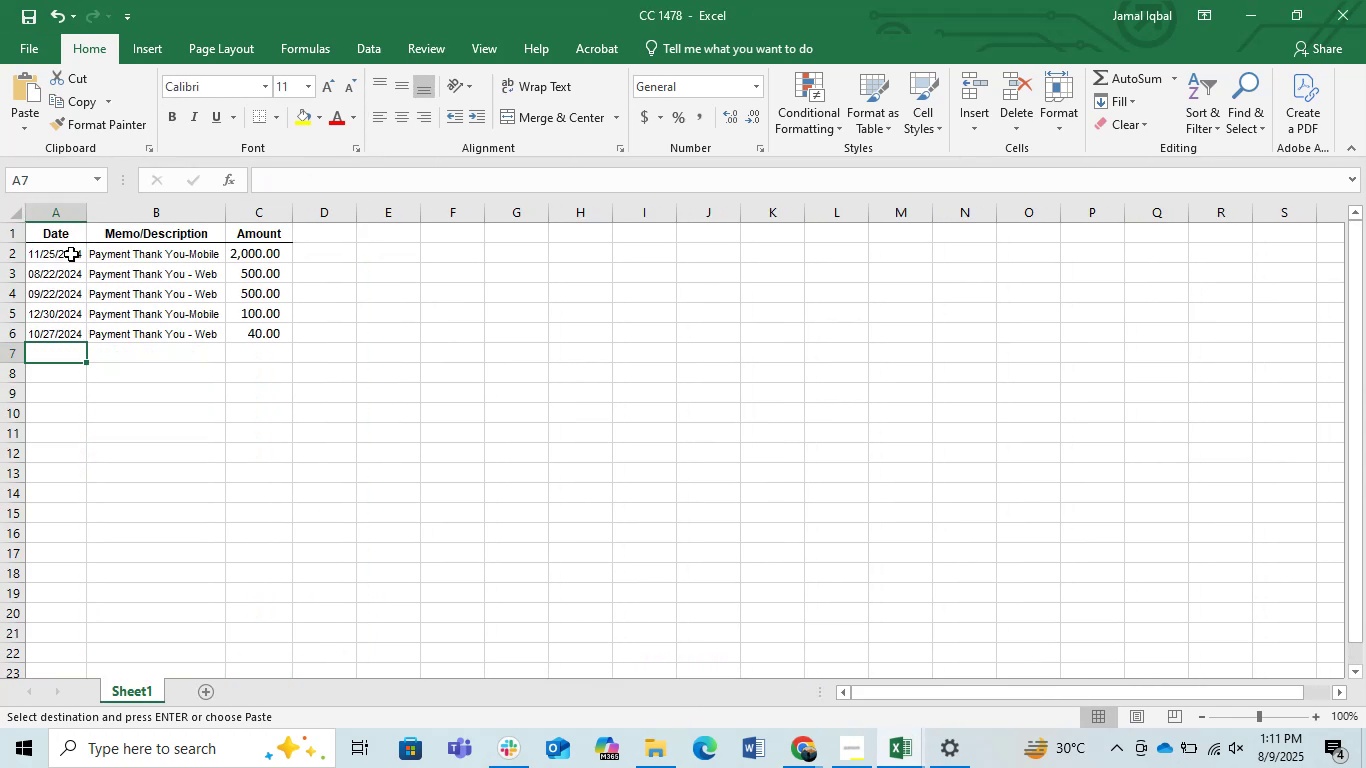 
key(Control+V)
 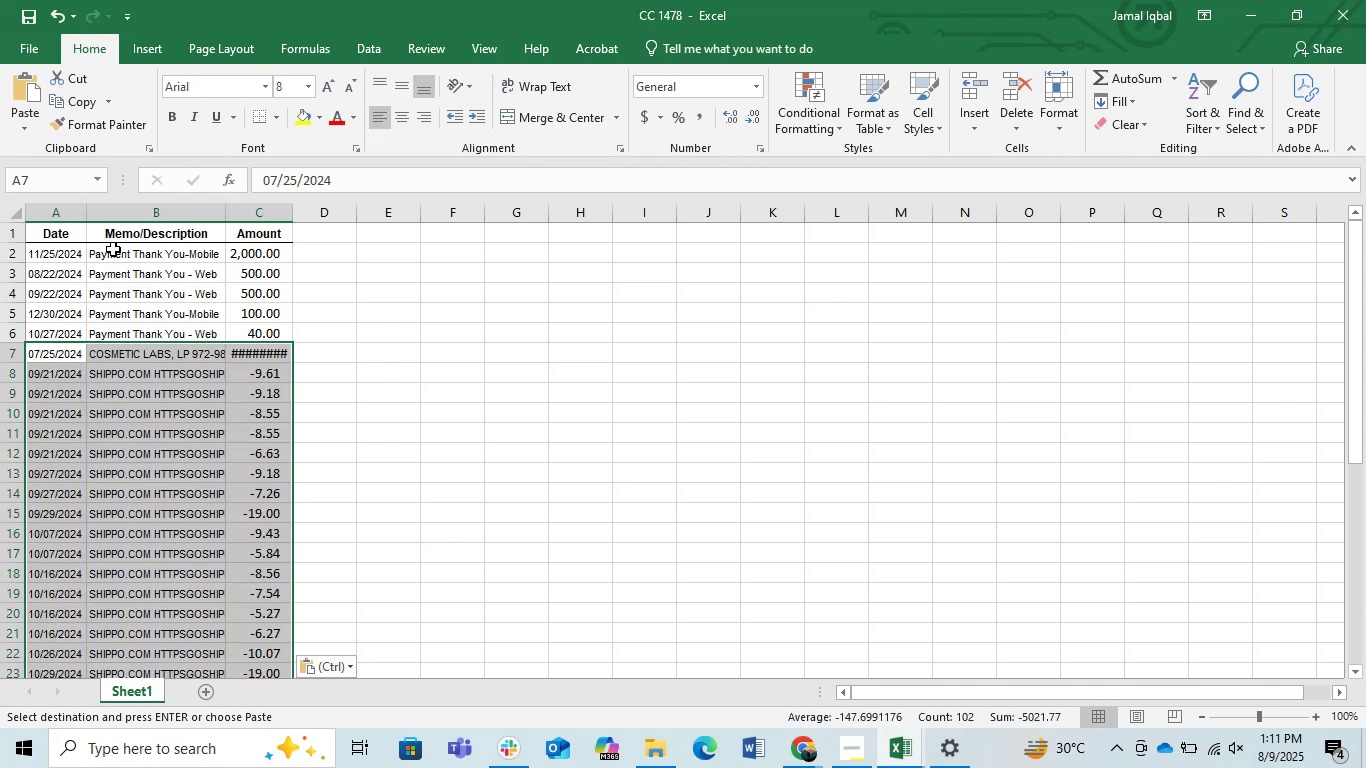 
left_click([253, 316])
 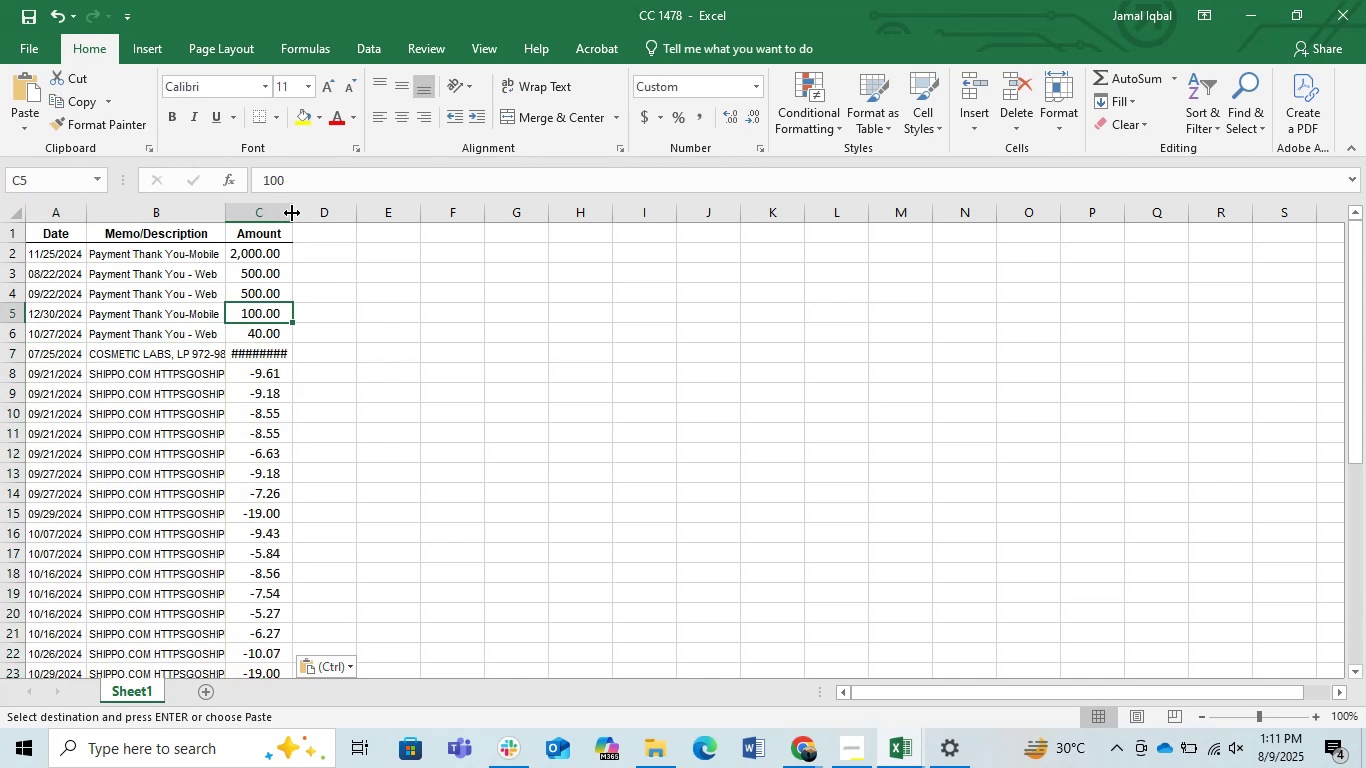 
double_click([292, 213])
 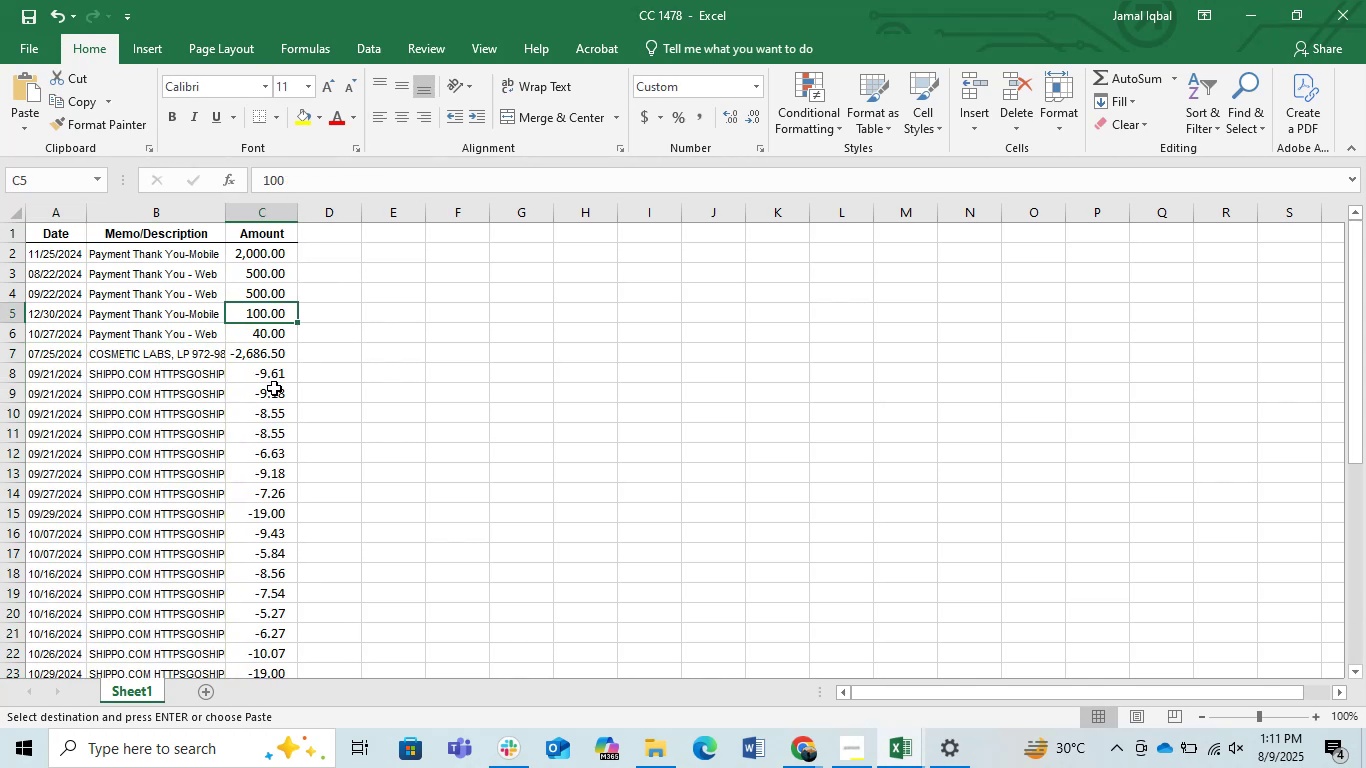 
triple_click([274, 388])
 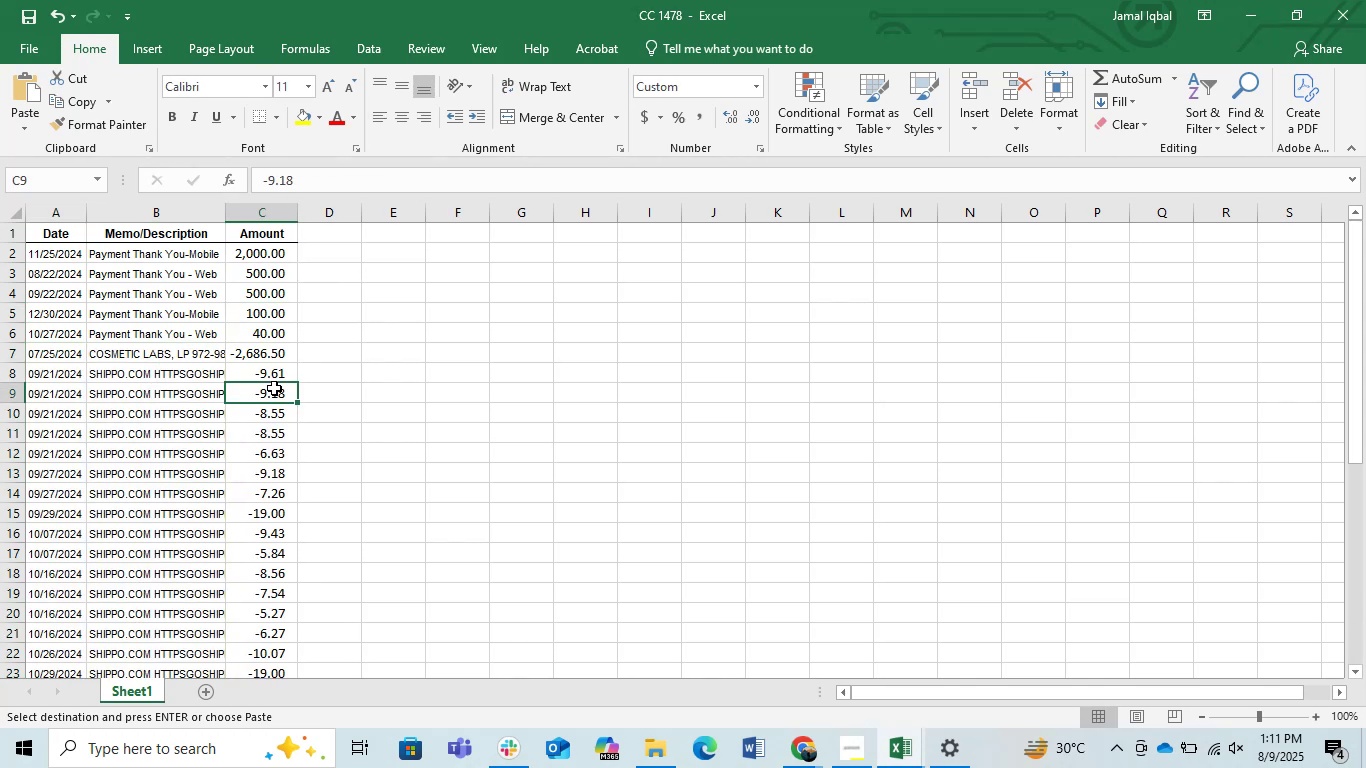 
key(Control+Space)
 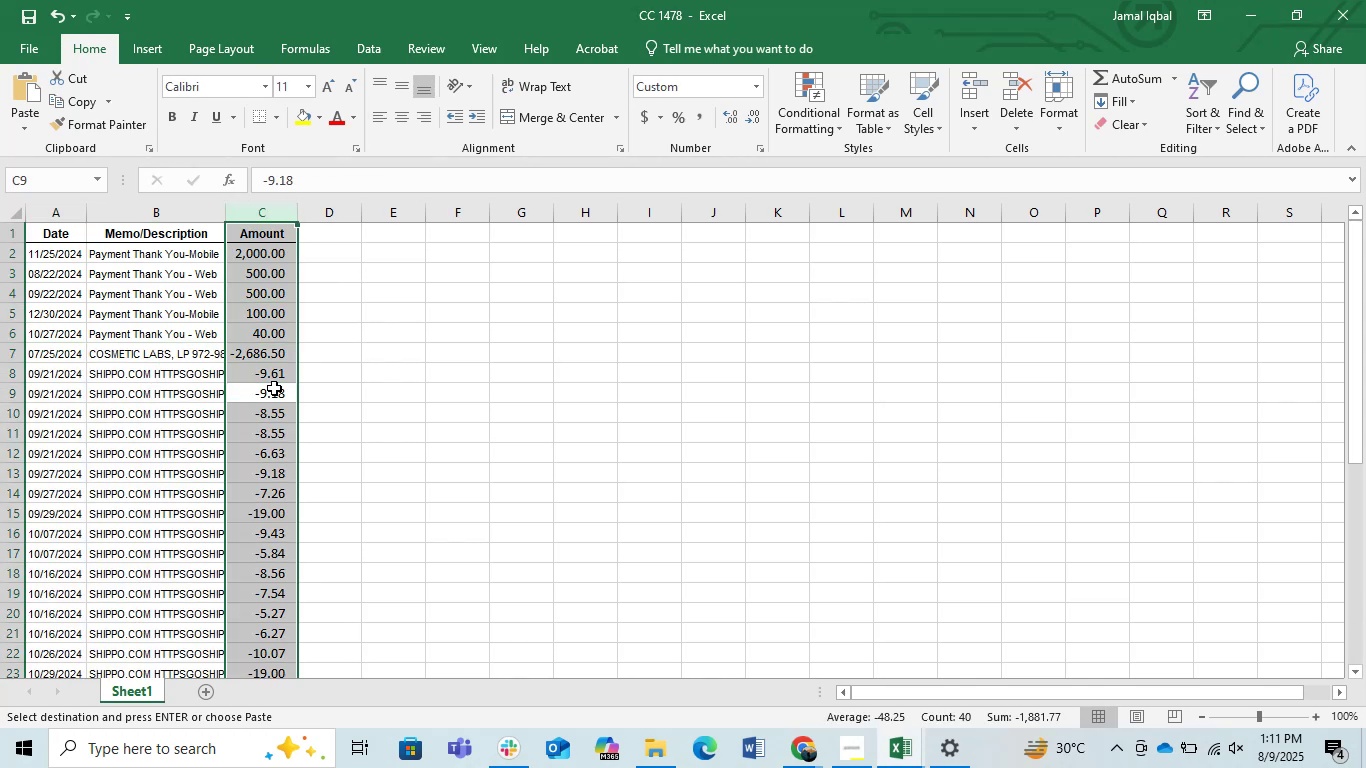 
wait(5.65)
 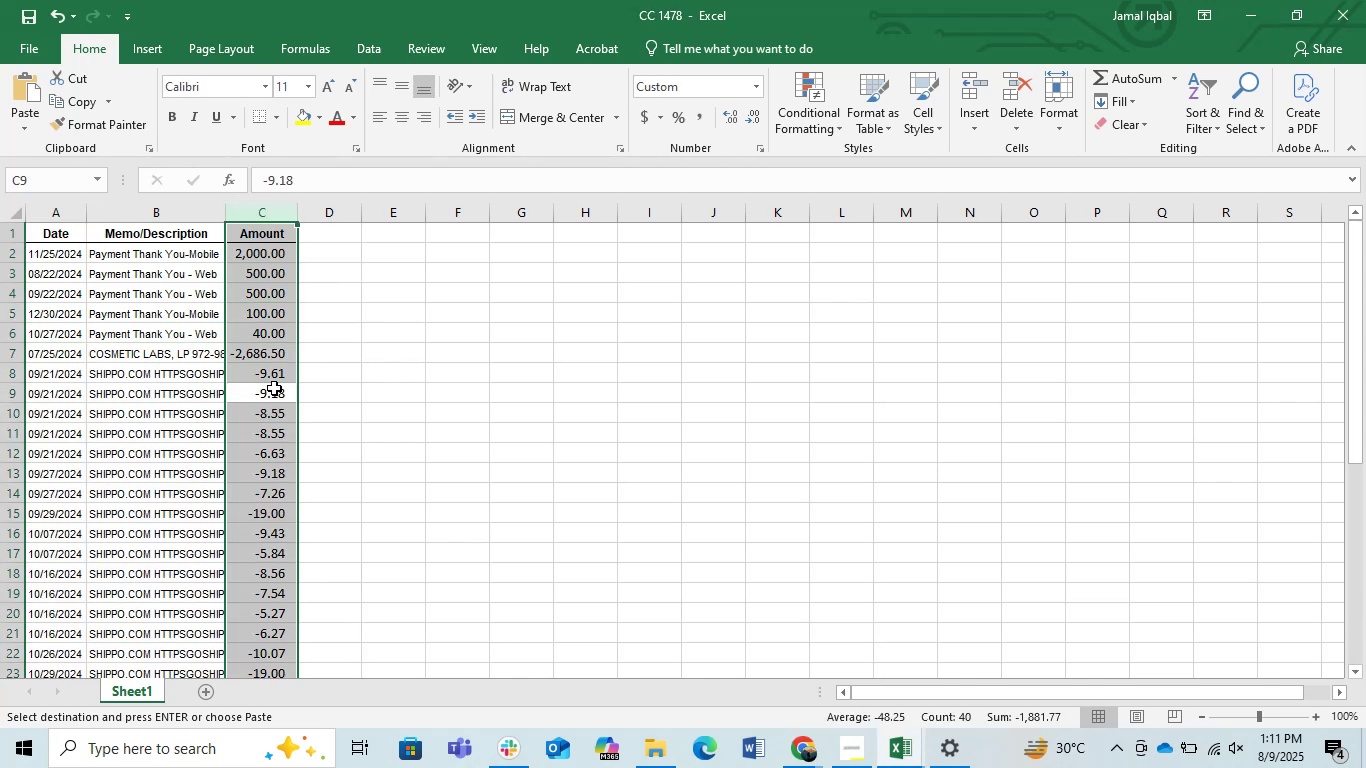 
mouse_move([908, 709])
 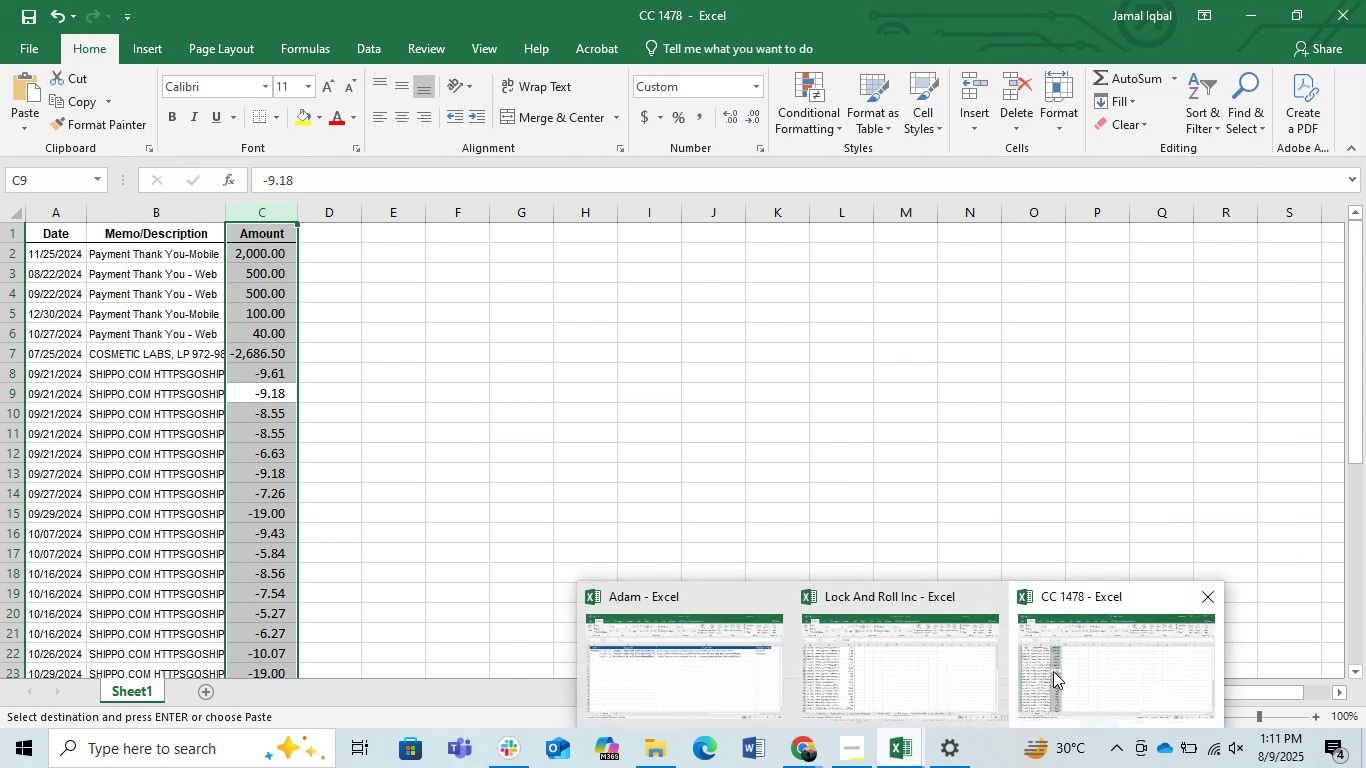 
wait(10.64)
 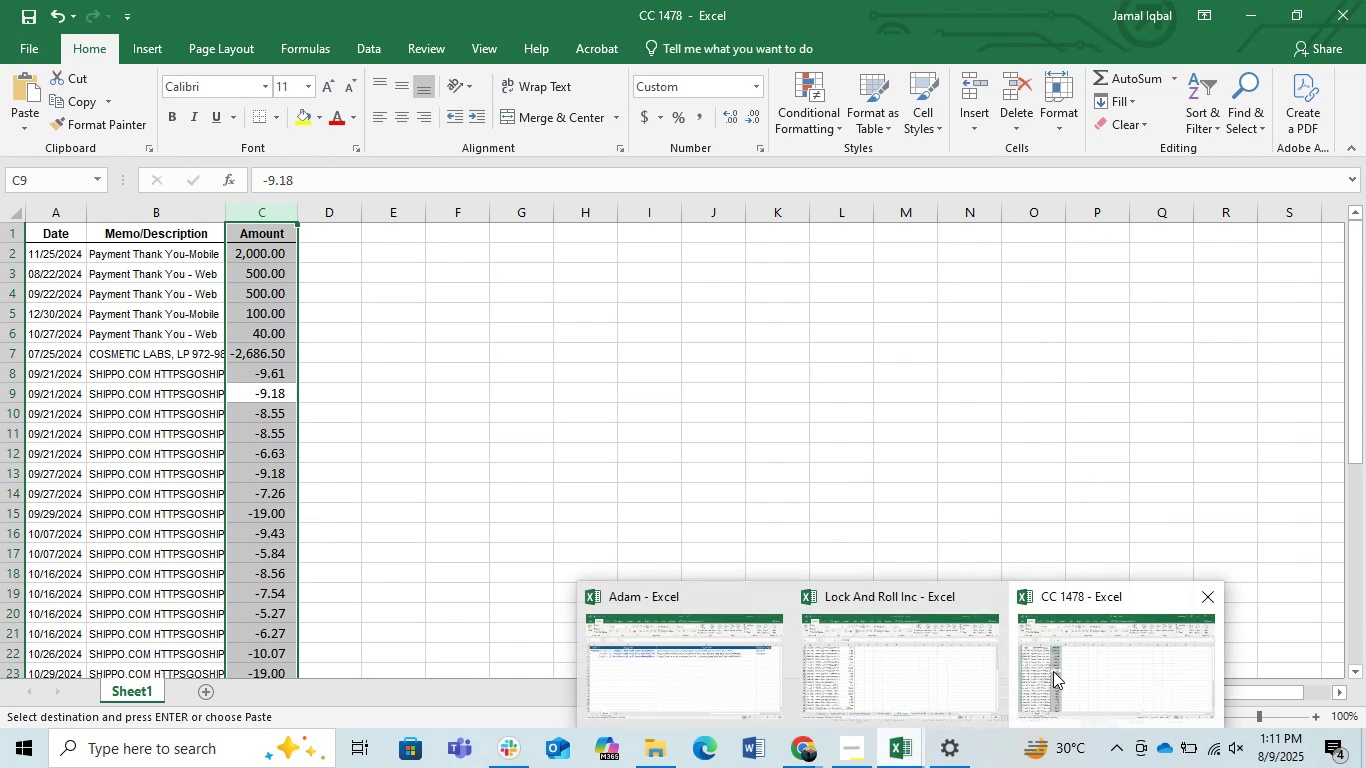 
left_click([855, 680])
 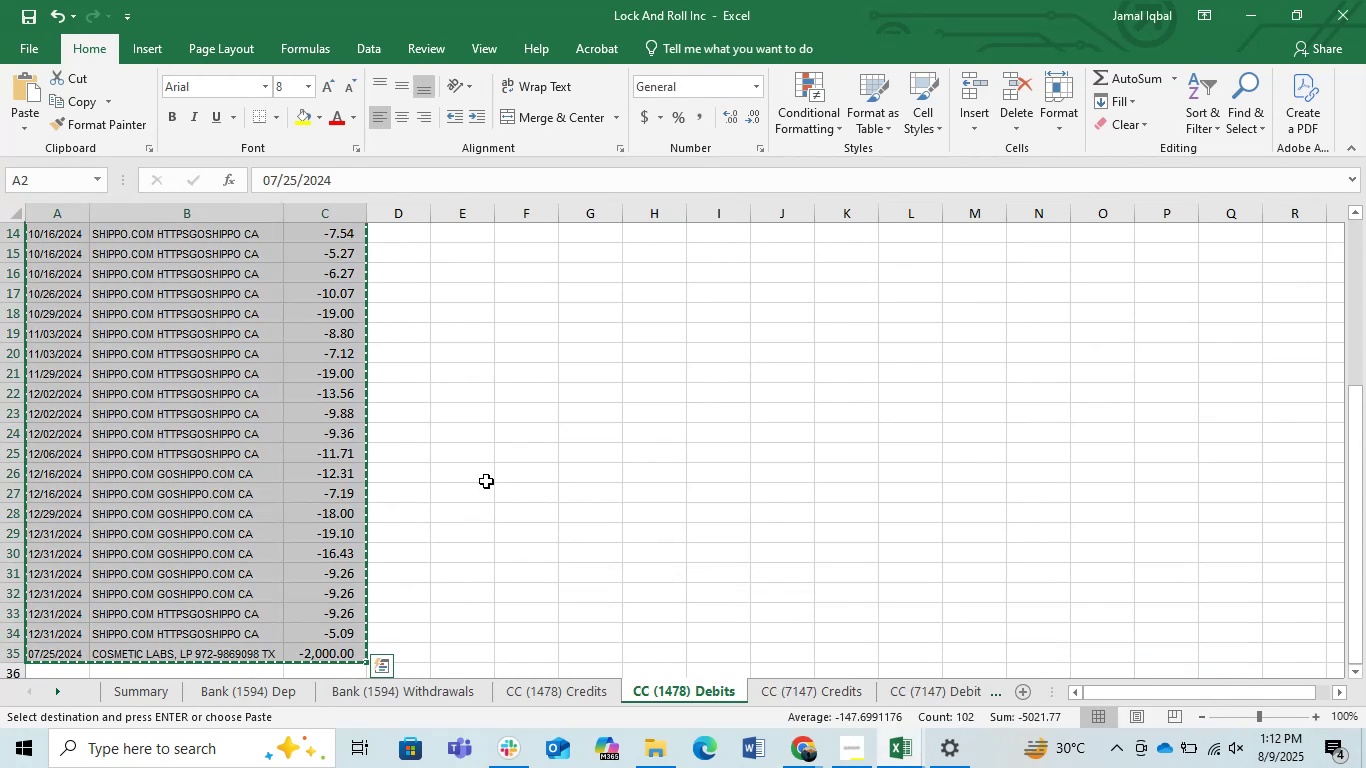 
scroll: coordinate [383, 514], scroll_direction: up, amount: 1.0
 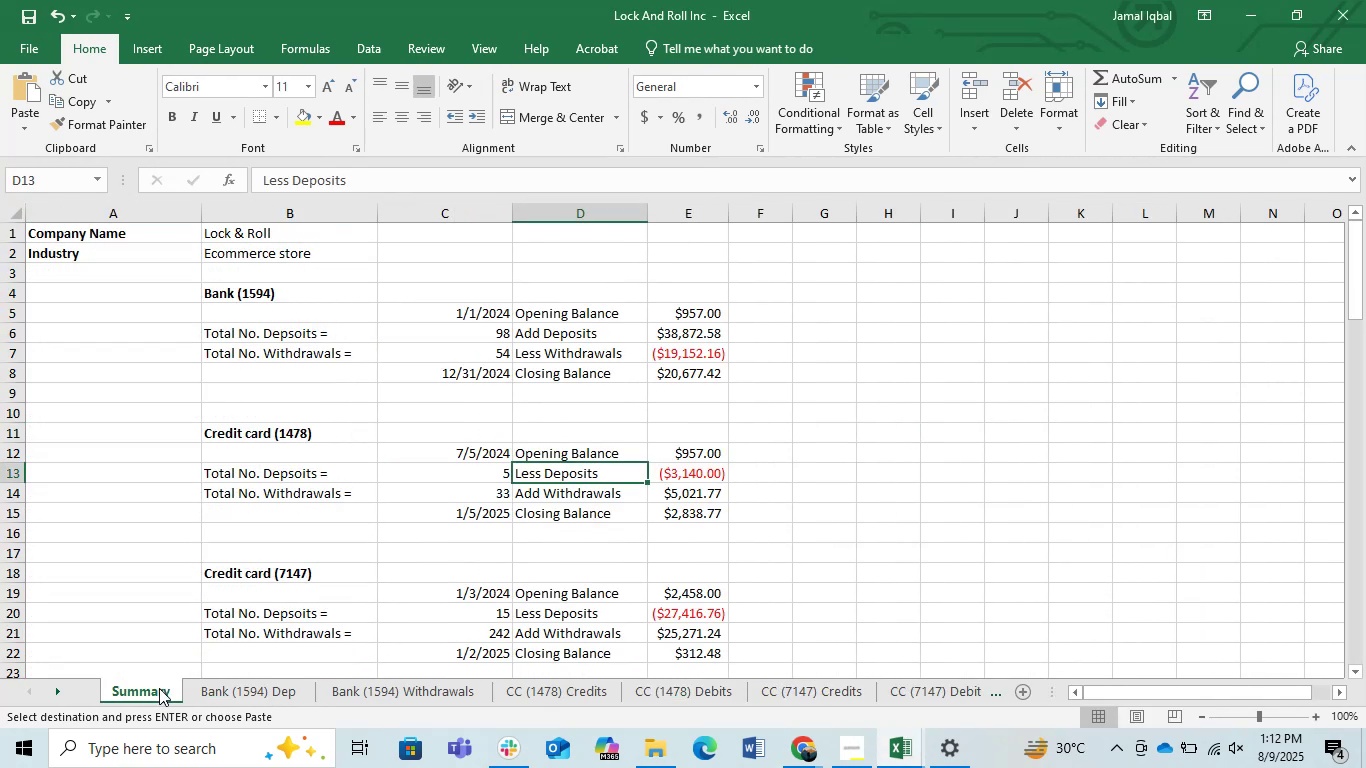 
left_click([309, 467])
 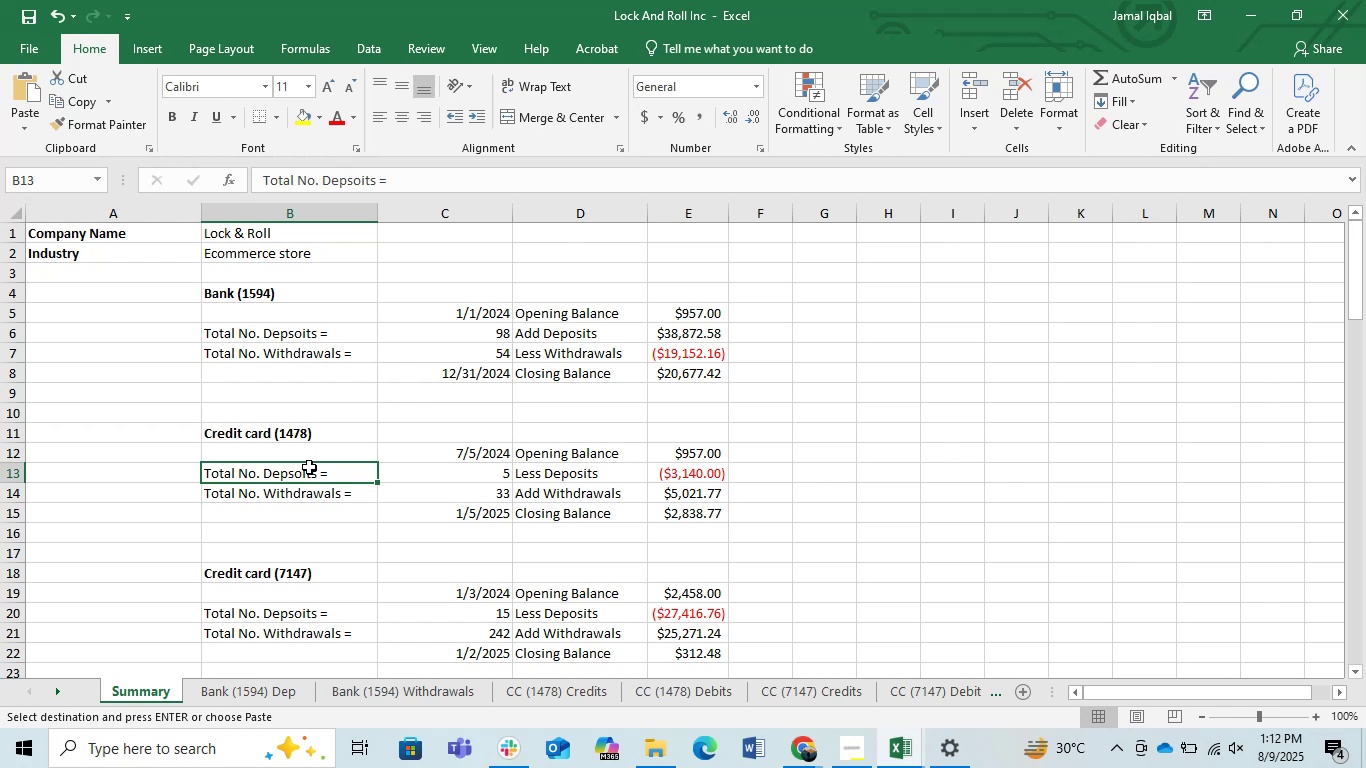 
wait(10.54)
 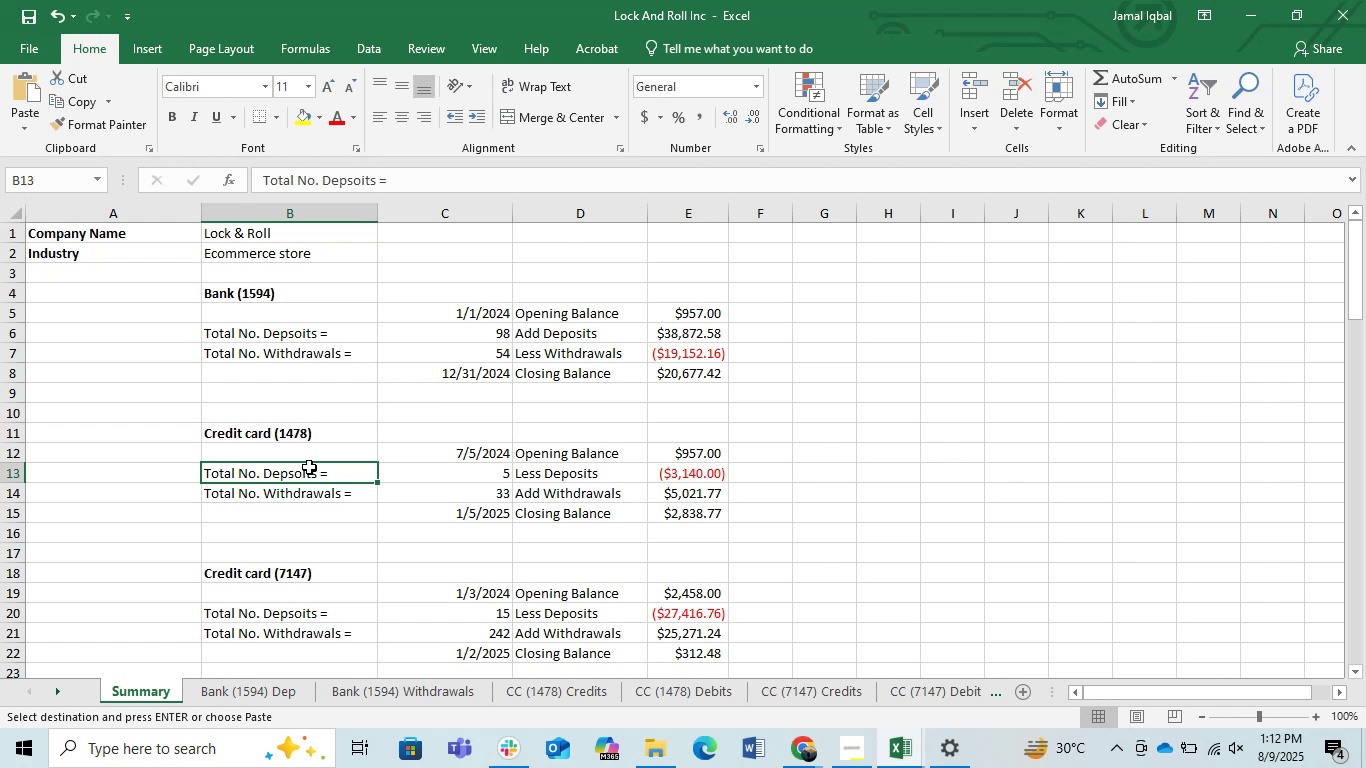 
left_click([900, 746])
 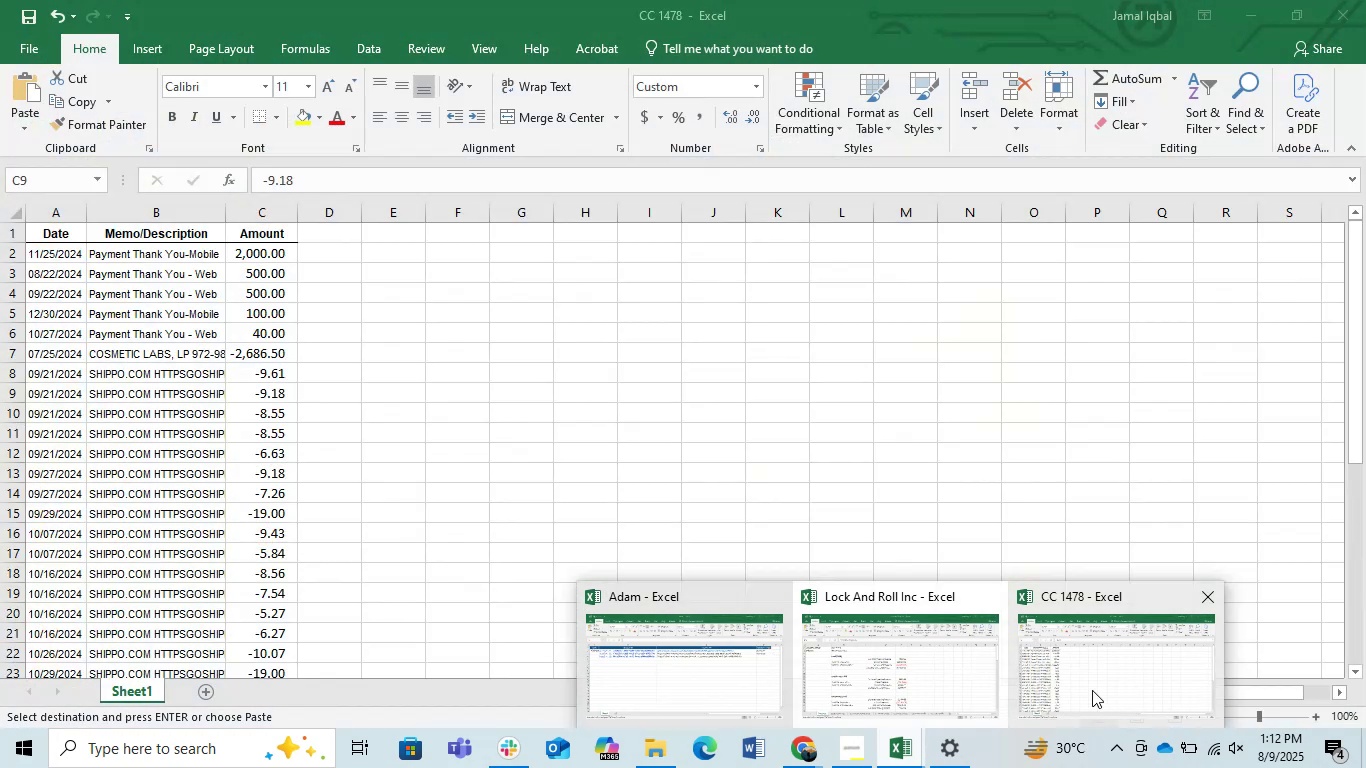 
wait(5.44)
 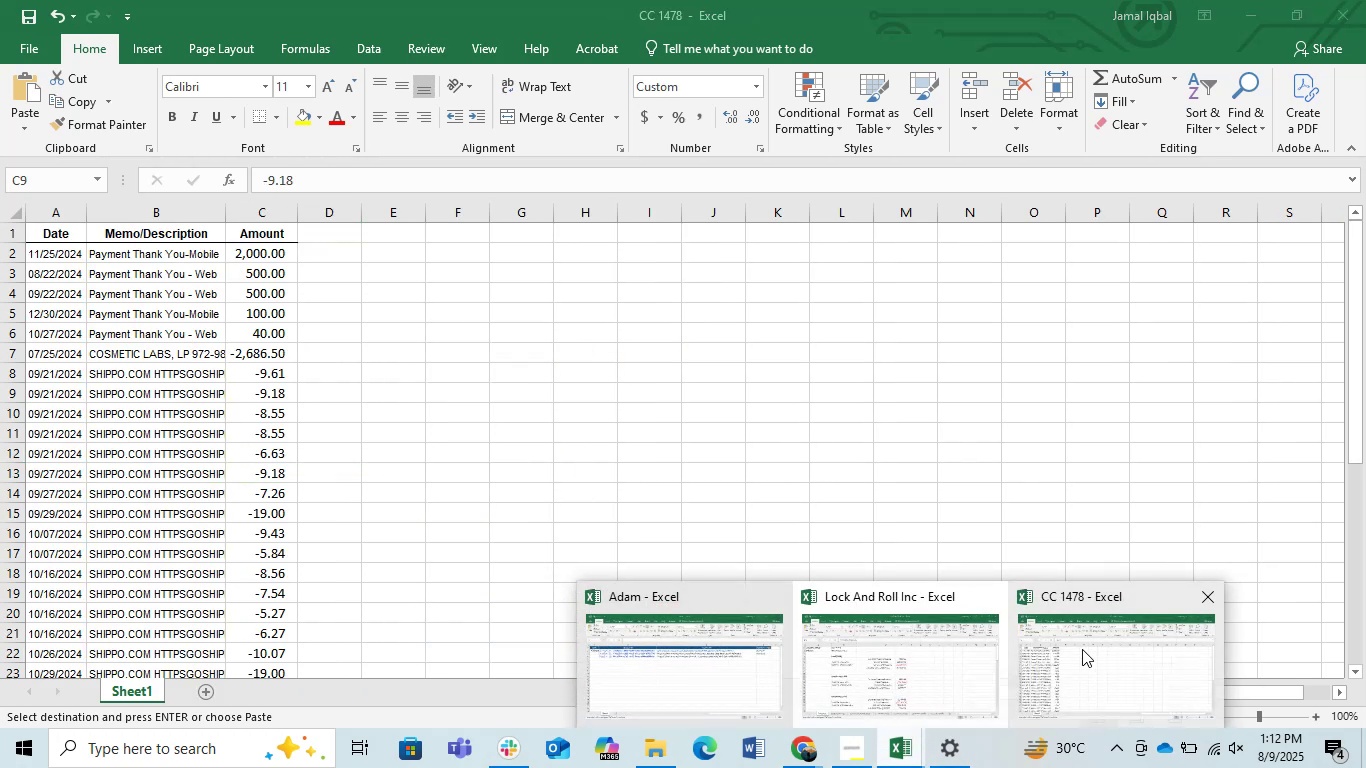 
left_click([1092, 690])
 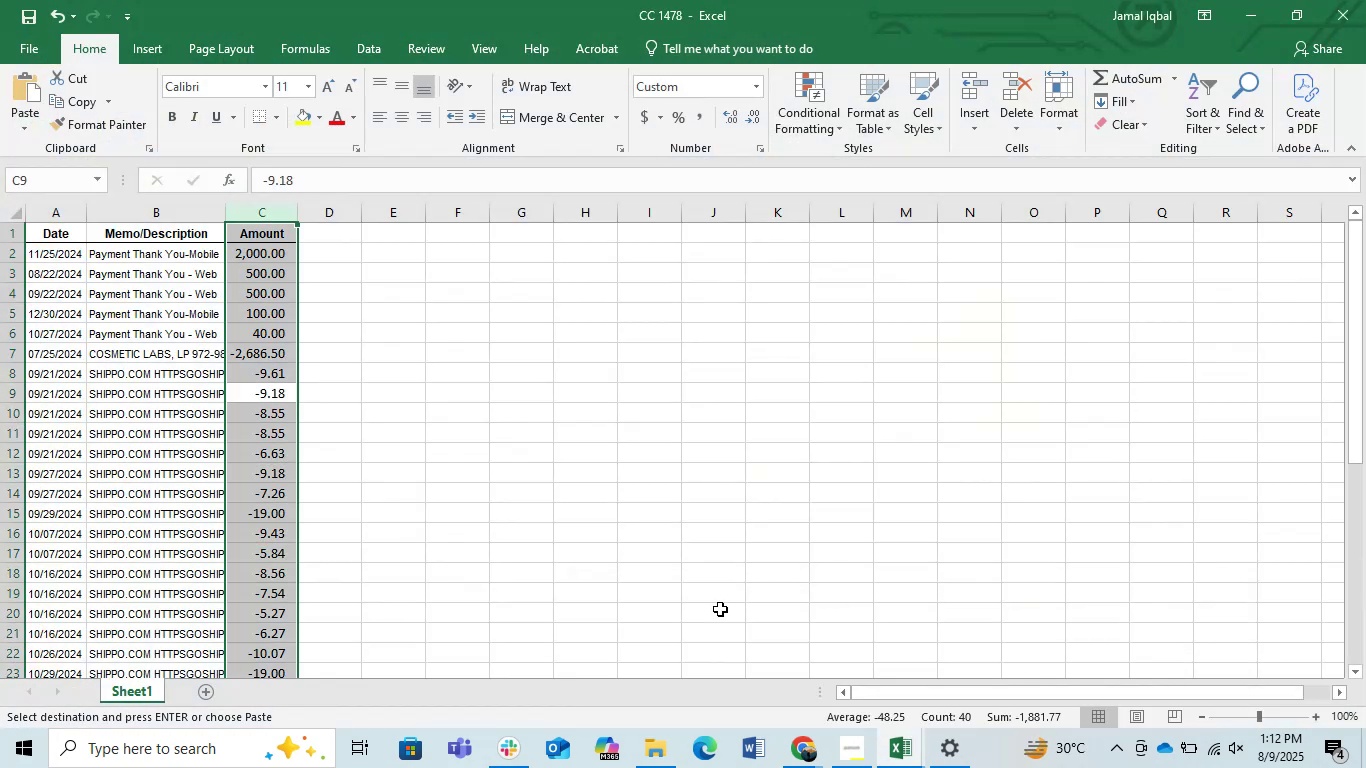 
wait(8.75)
 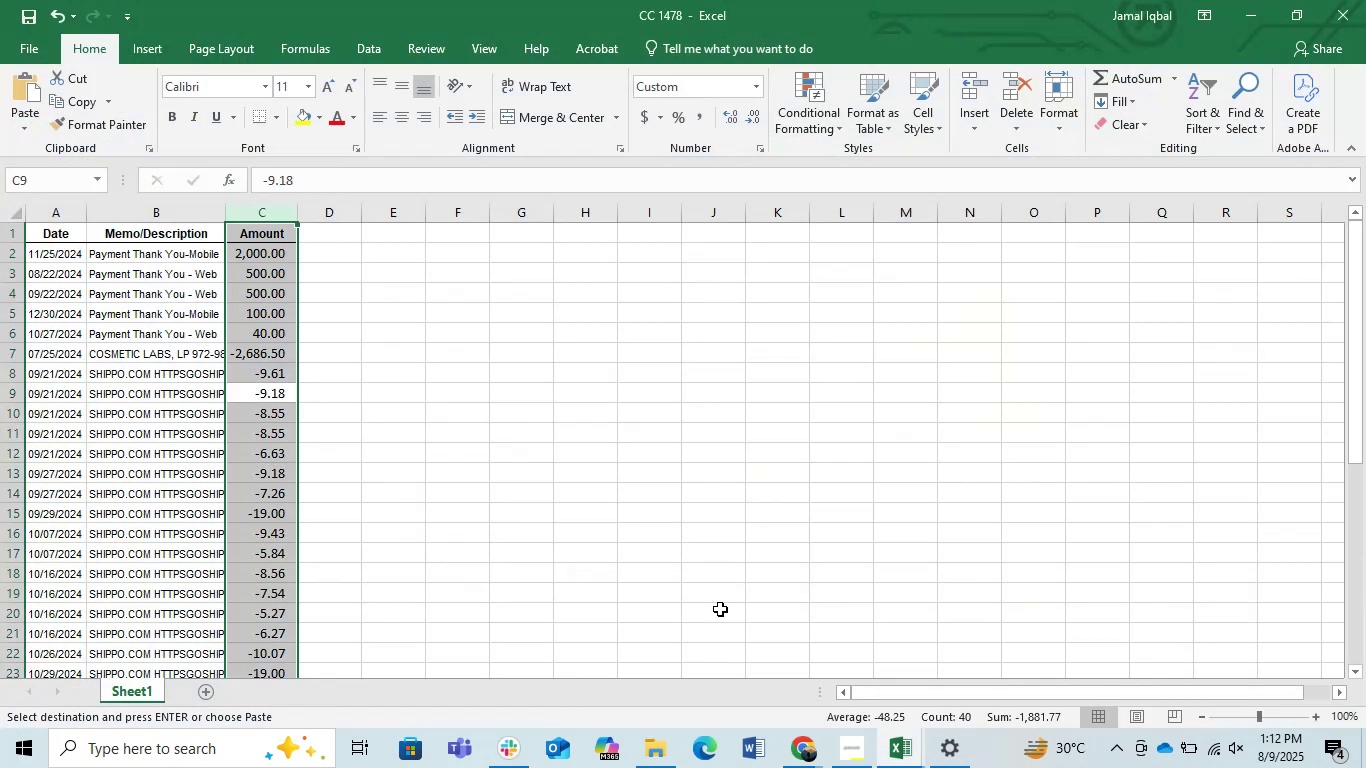 
left_click([895, 751])
 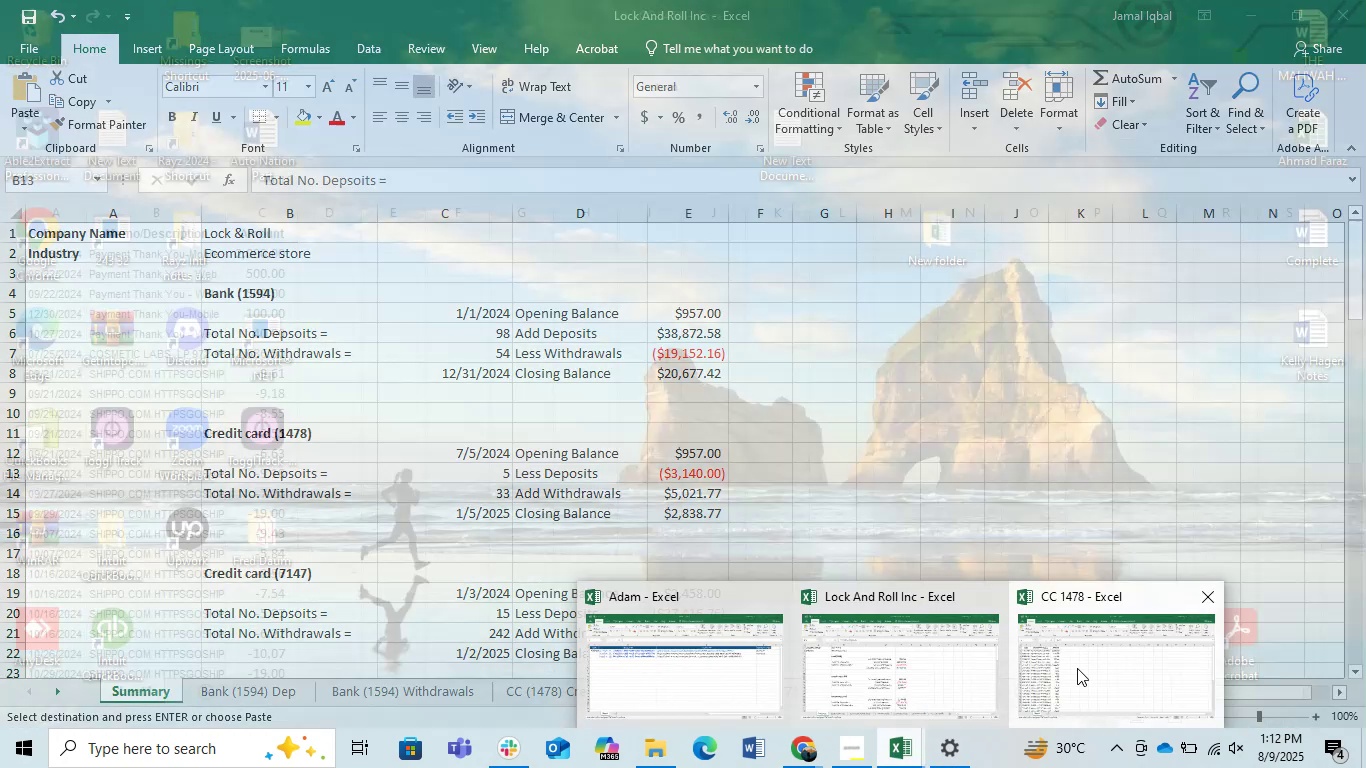 
wait(6.91)
 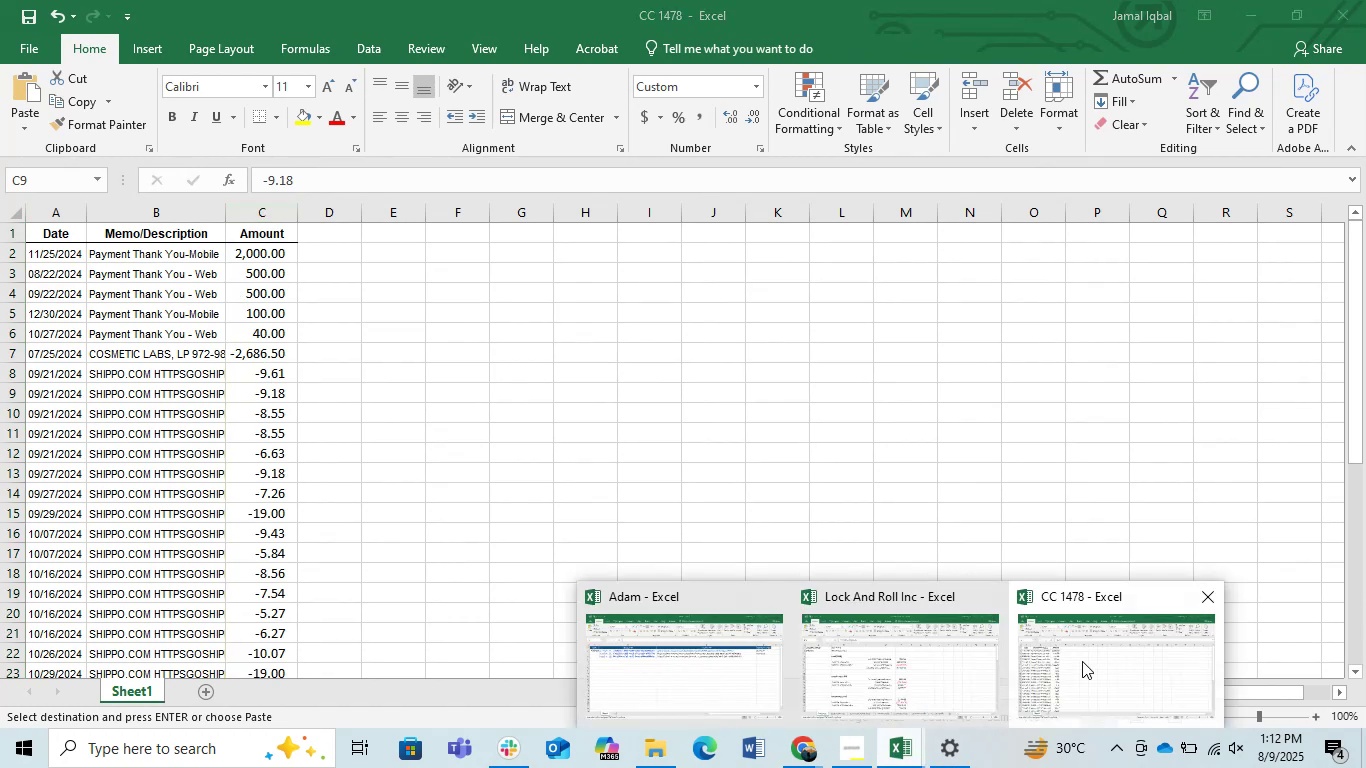 
left_click([925, 662])
 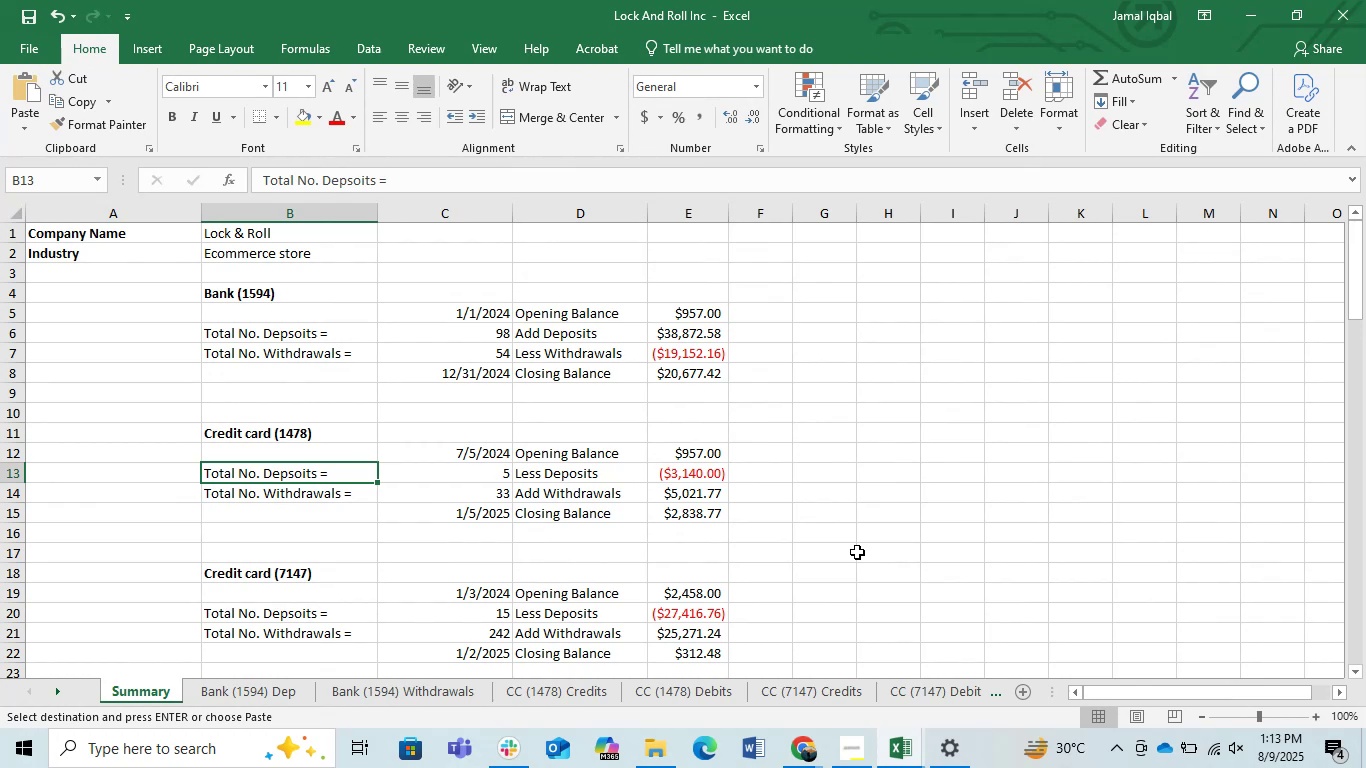 
wait(39.08)
 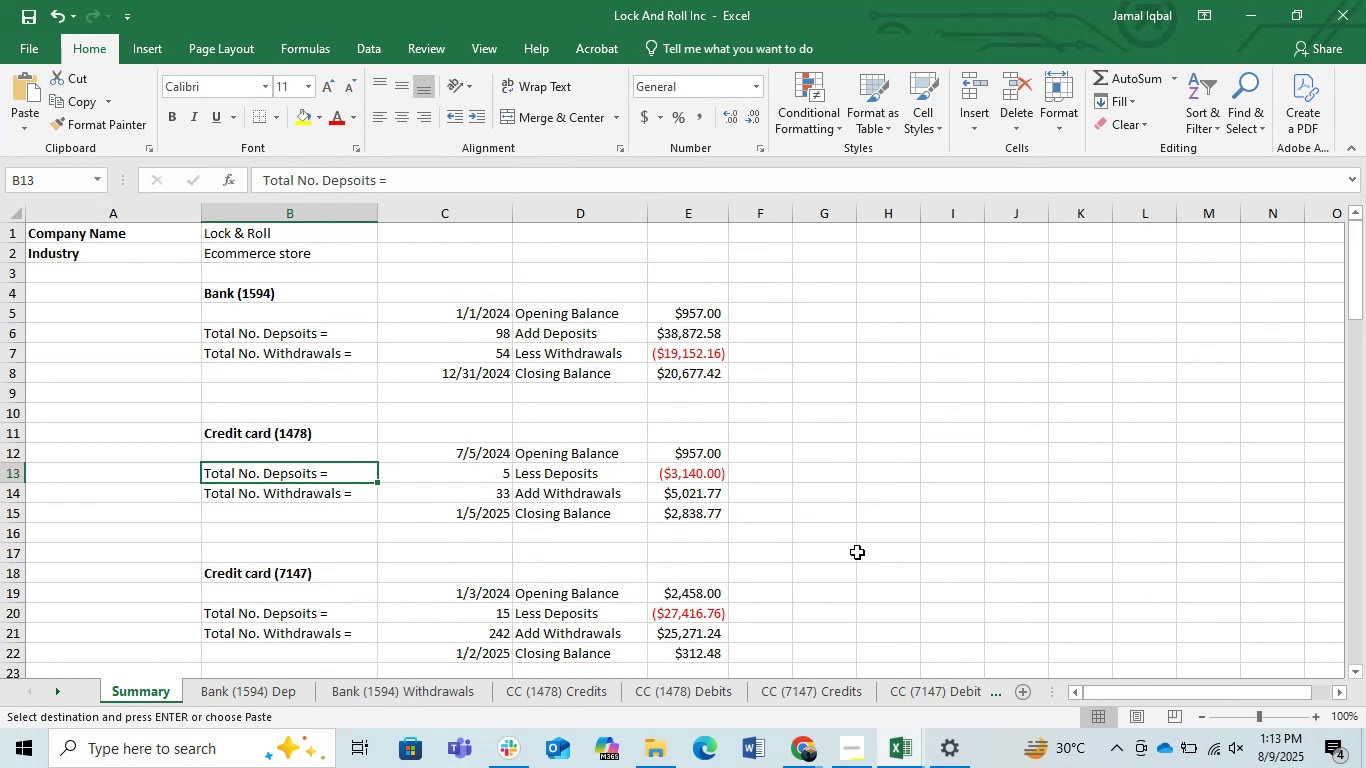 
left_click([910, 751])
 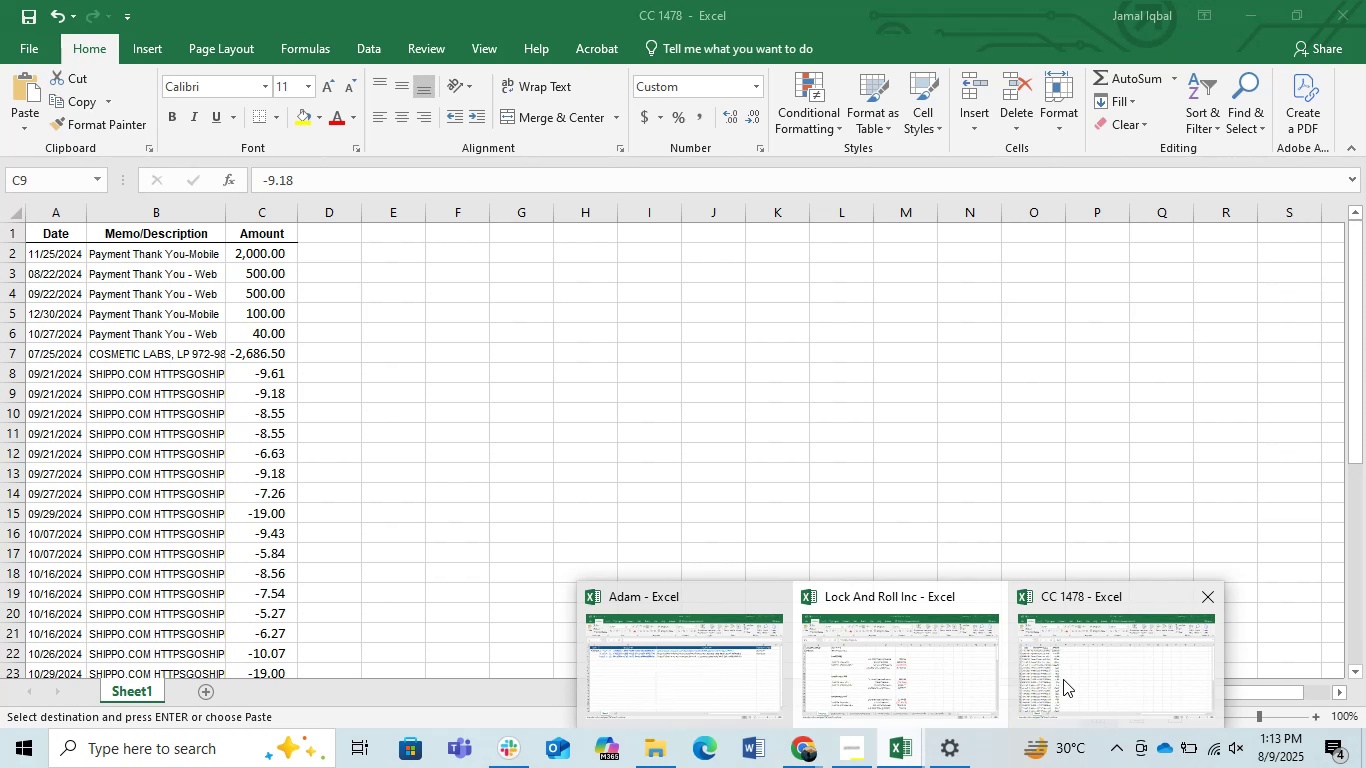 
wait(7.11)
 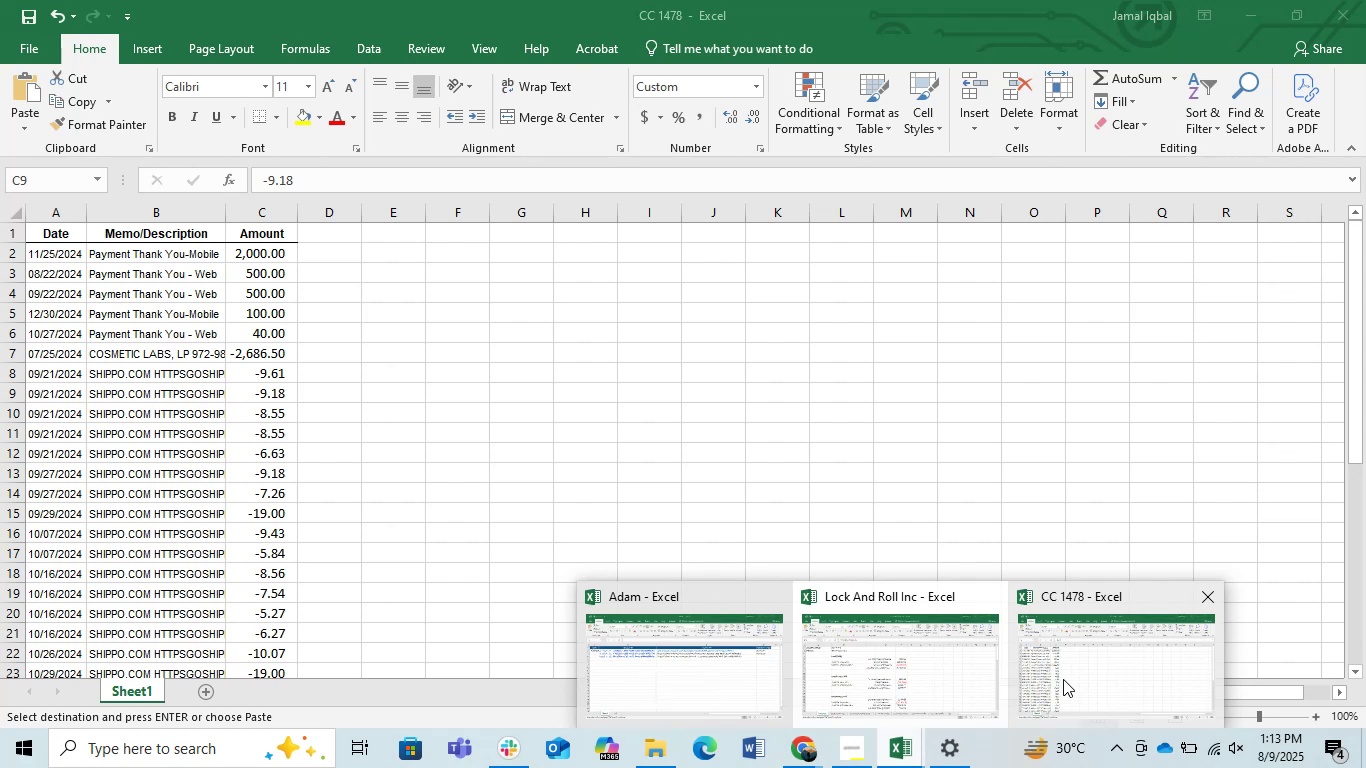 
left_click([903, 679])
 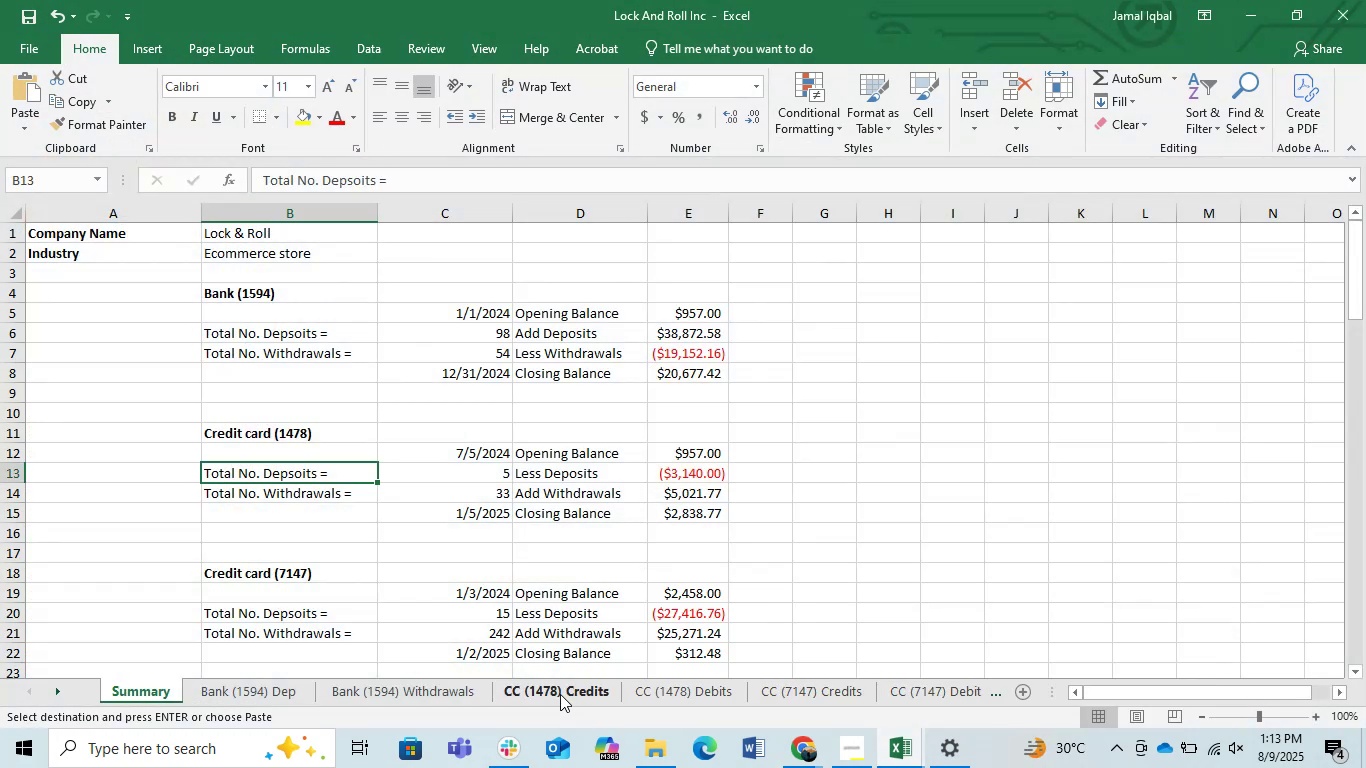 
left_click([560, 694])
 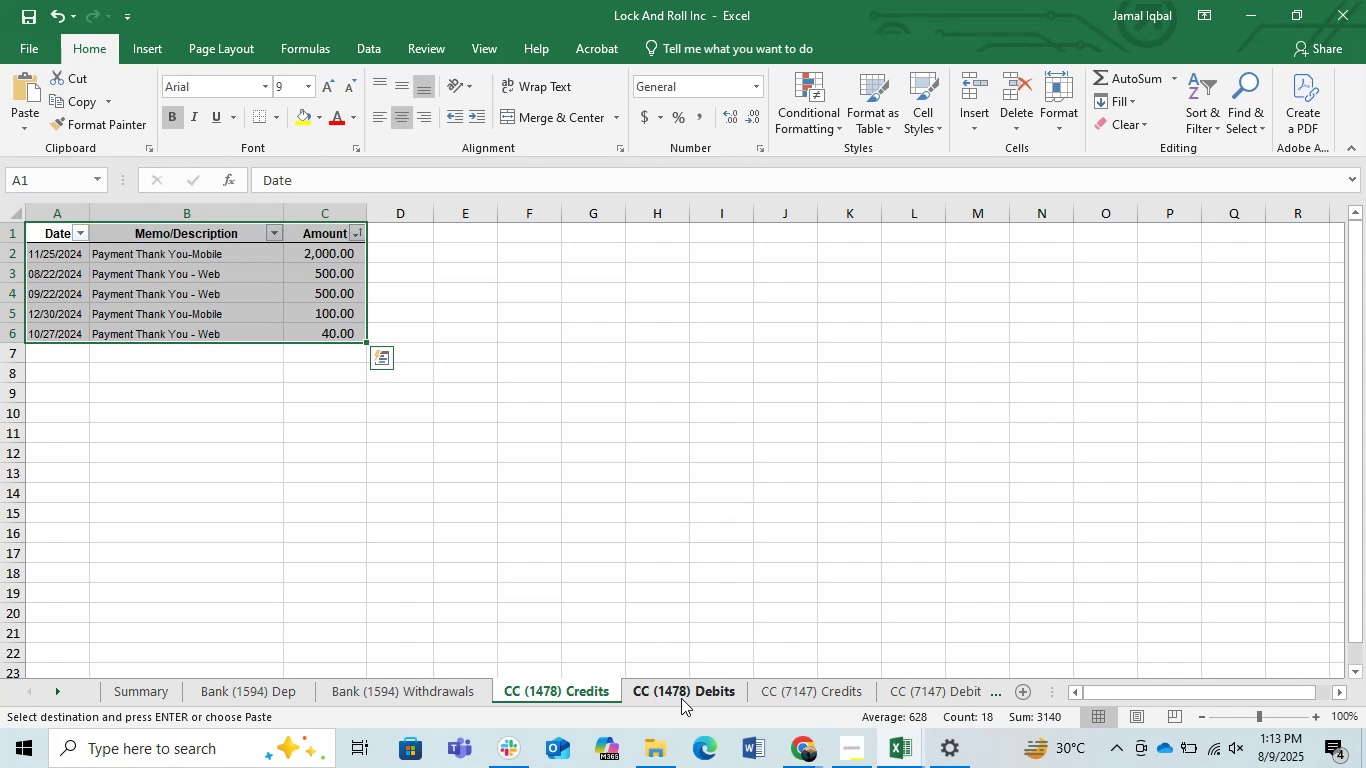 
wait(7.35)
 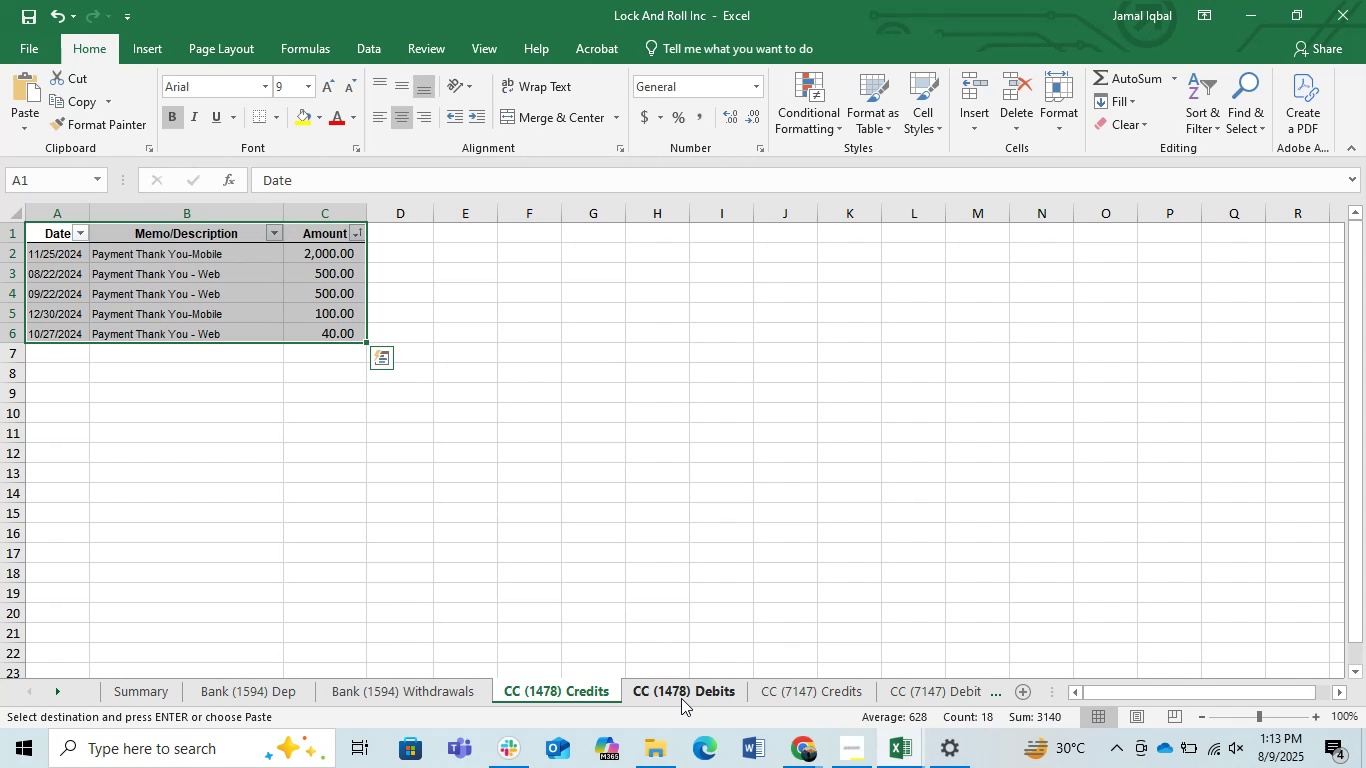 
left_click([681, 698])
 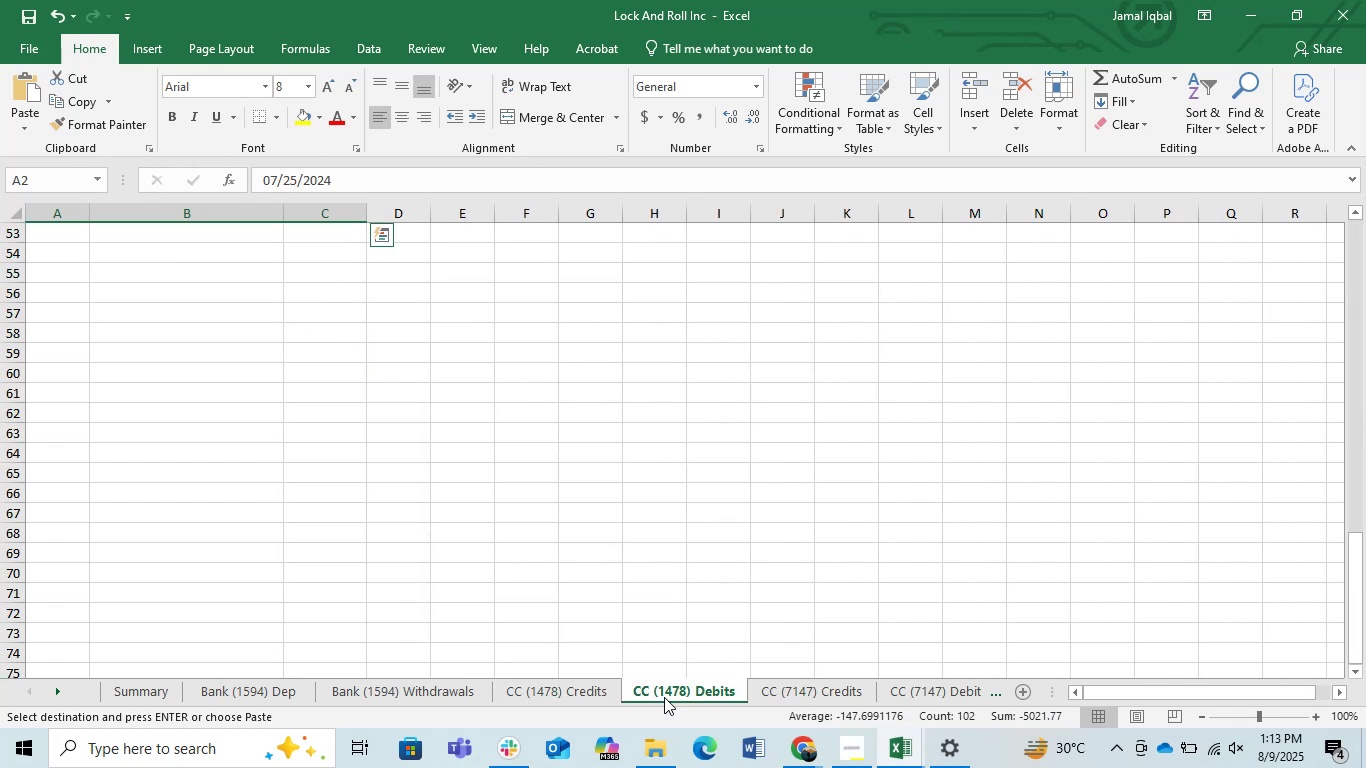 
scroll: coordinate [654, 659], scroll_direction: up, amount: 4.0
 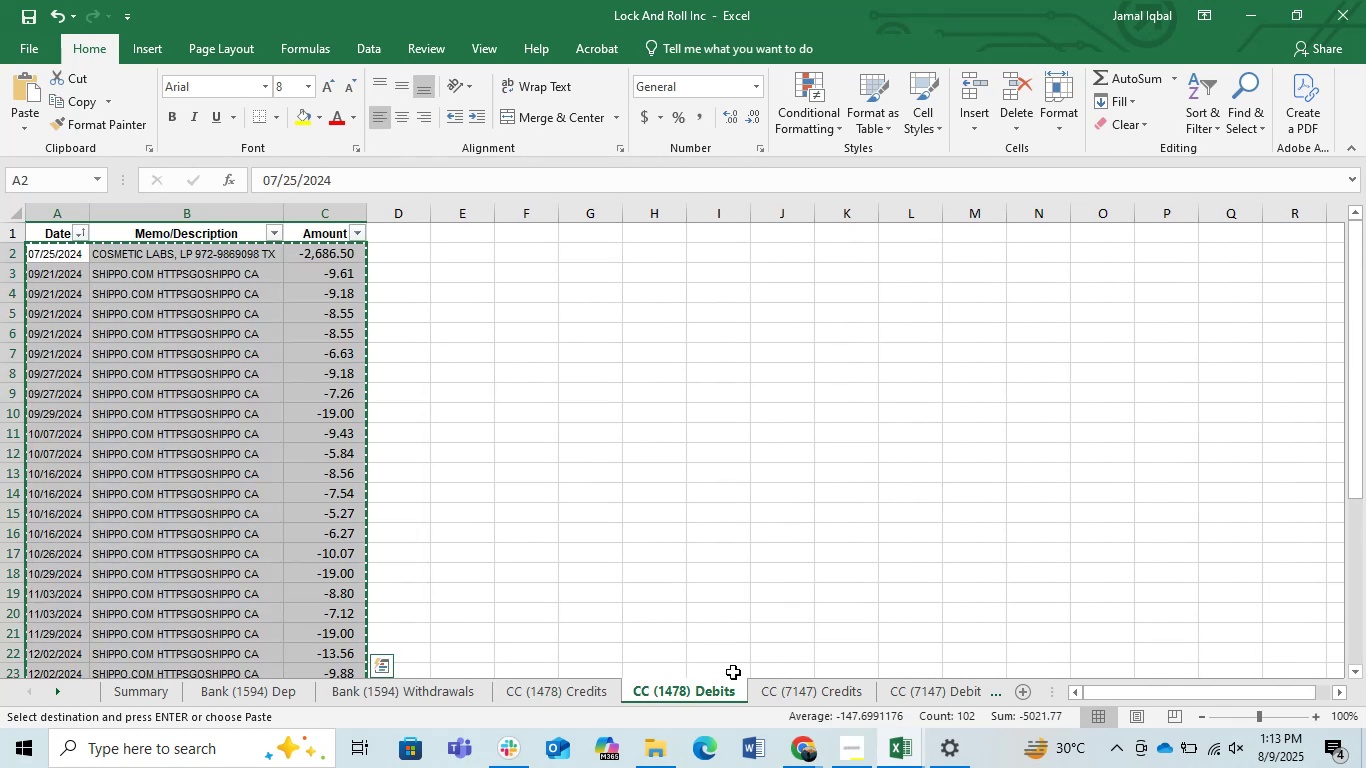 
left_click([911, 759])
 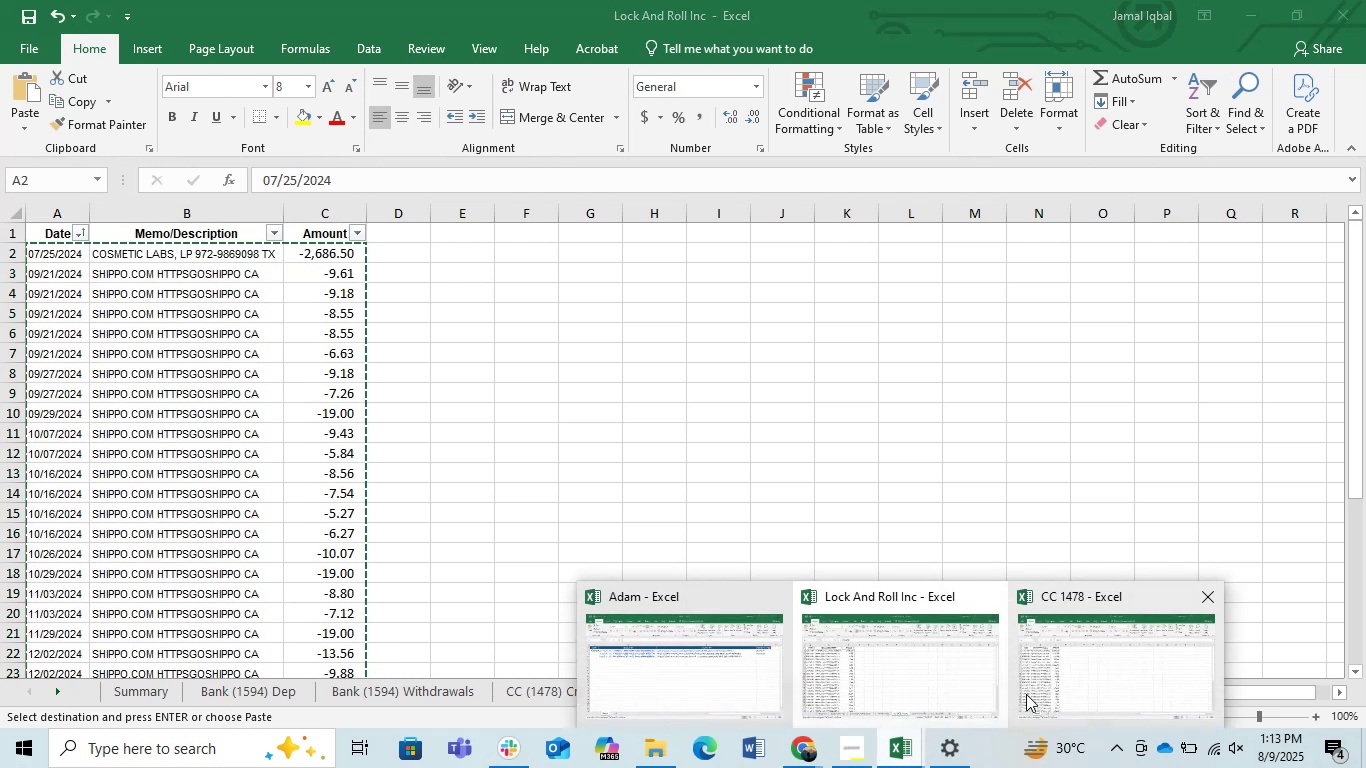 
left_click_drag(start_coordinate=[1055, 674], to_coordinate=[1060, 671])
 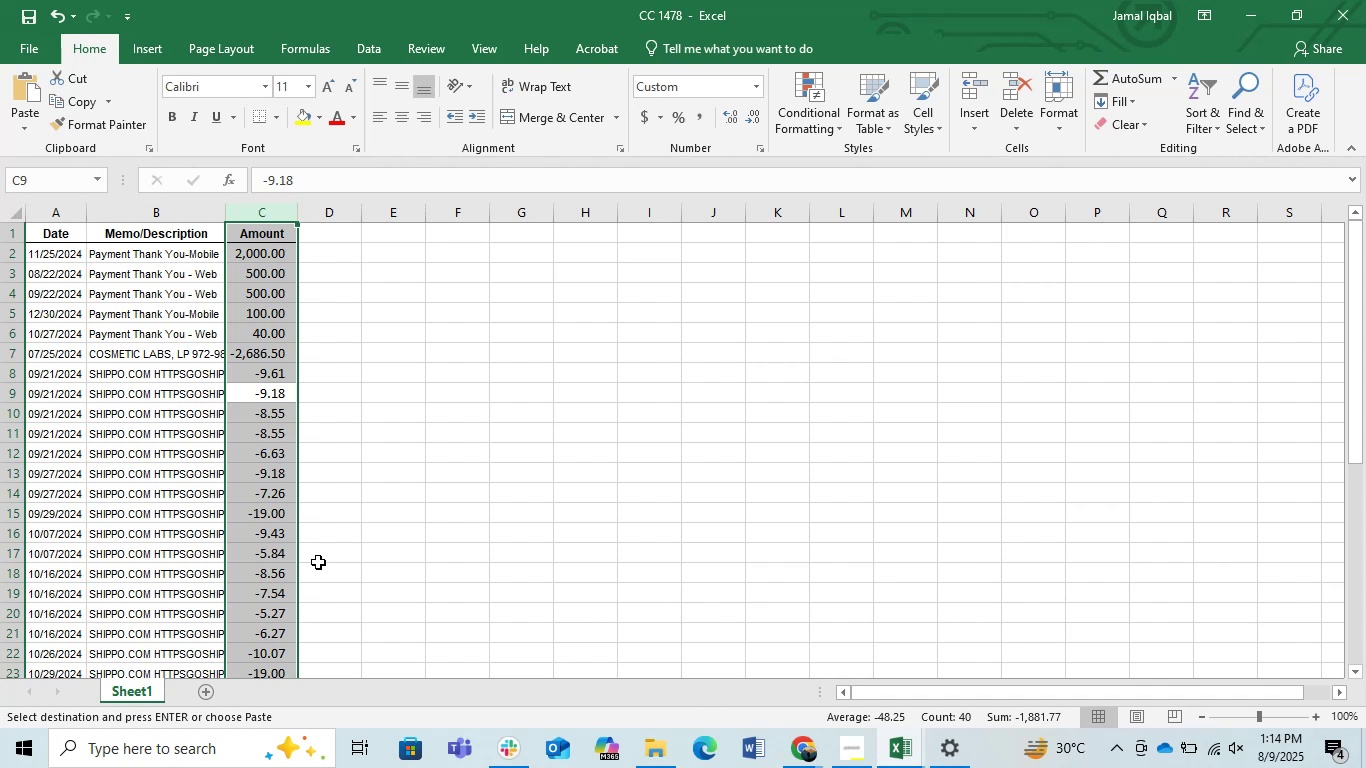 
wait(23.63)
 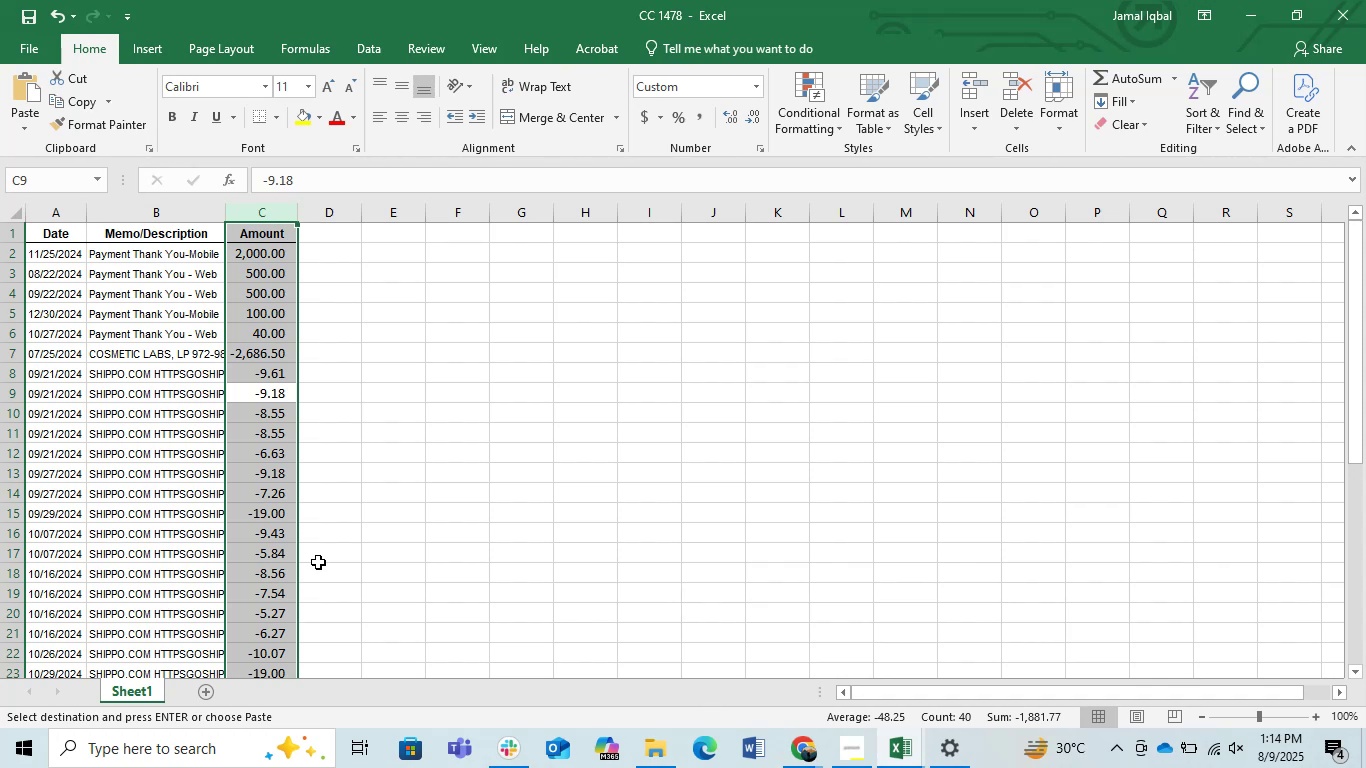 
key(ArrowRight)
 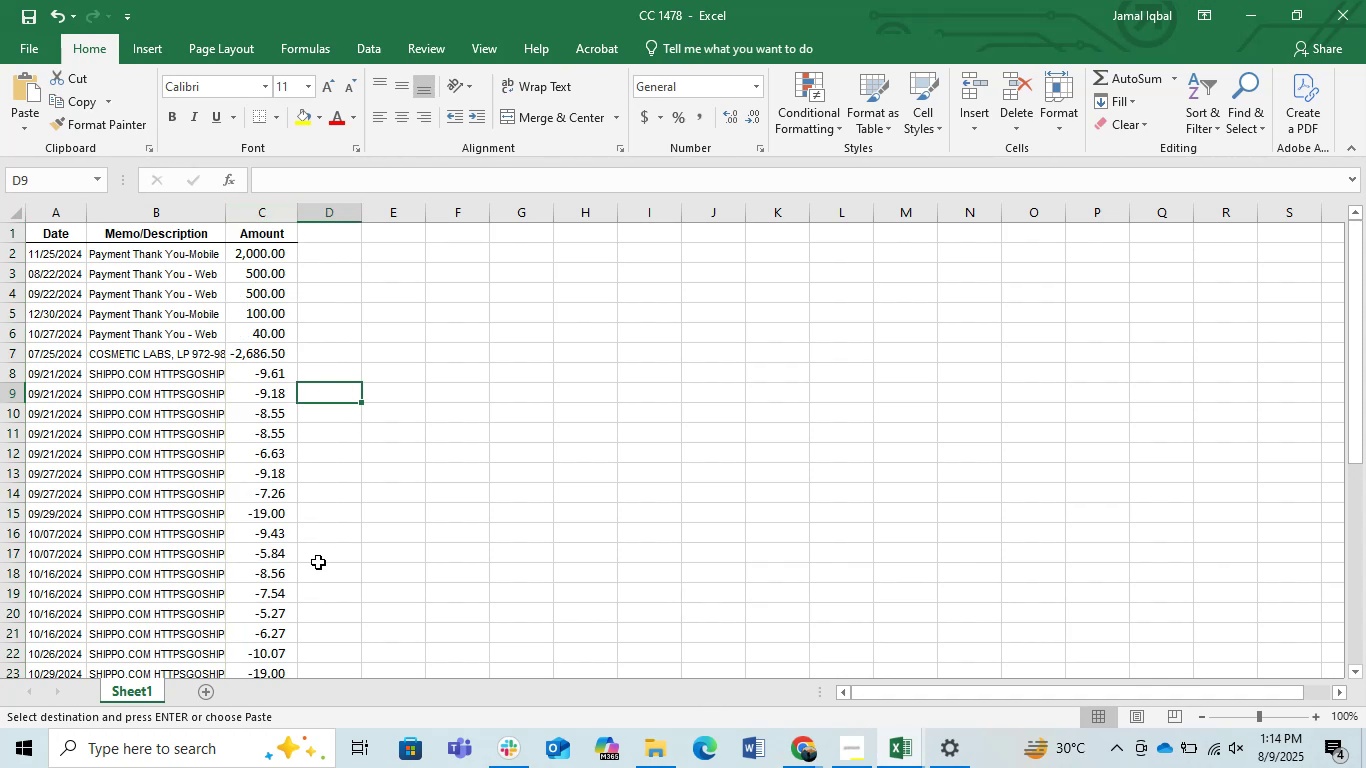 
key(ArrowLeft)
 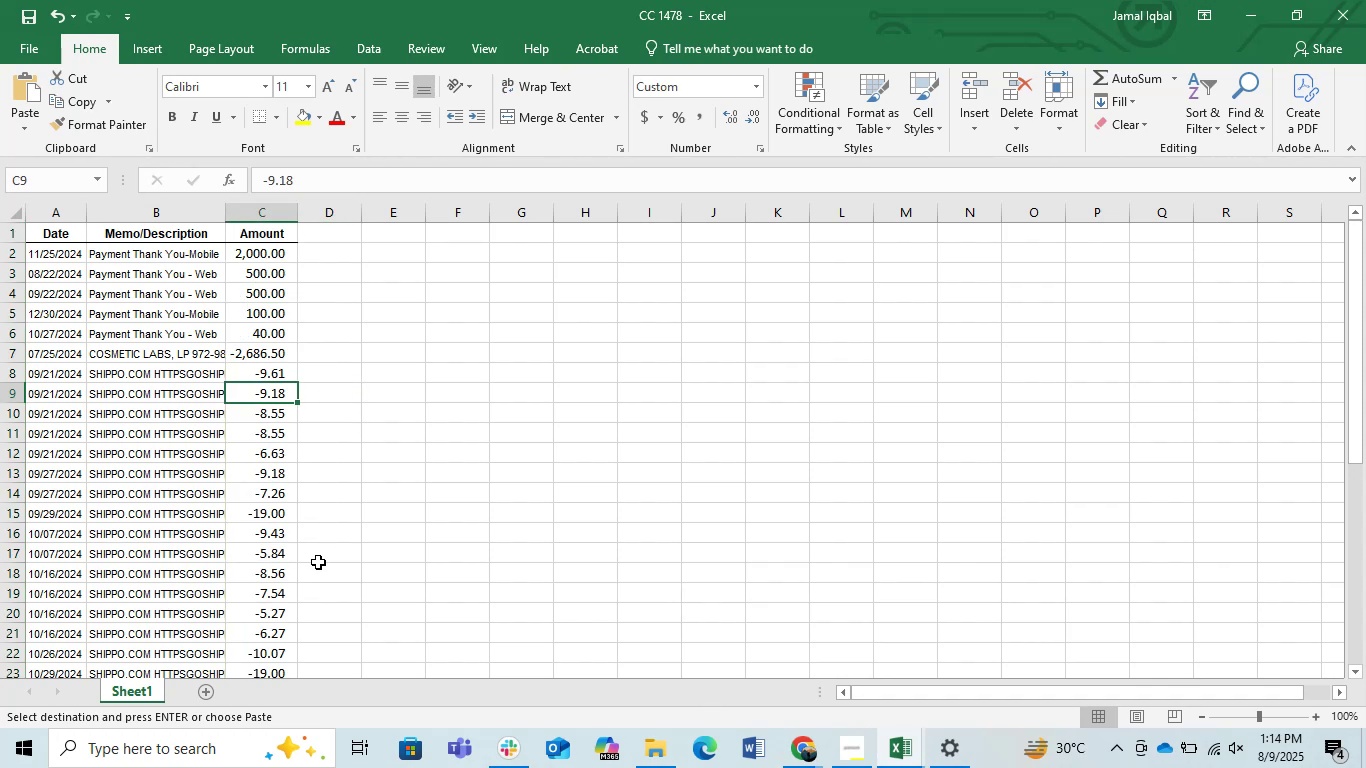 
key(ArrowUp)
 